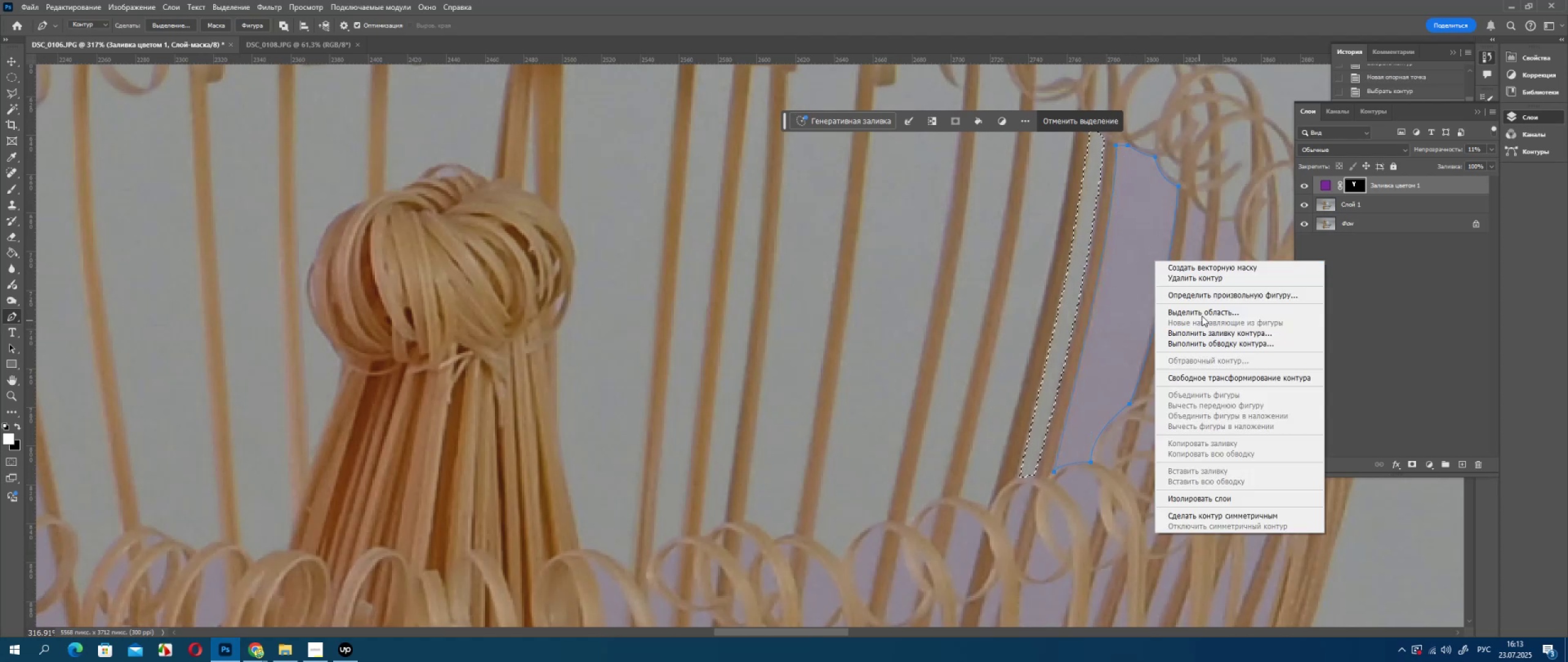 
left_click([1204, 308])
 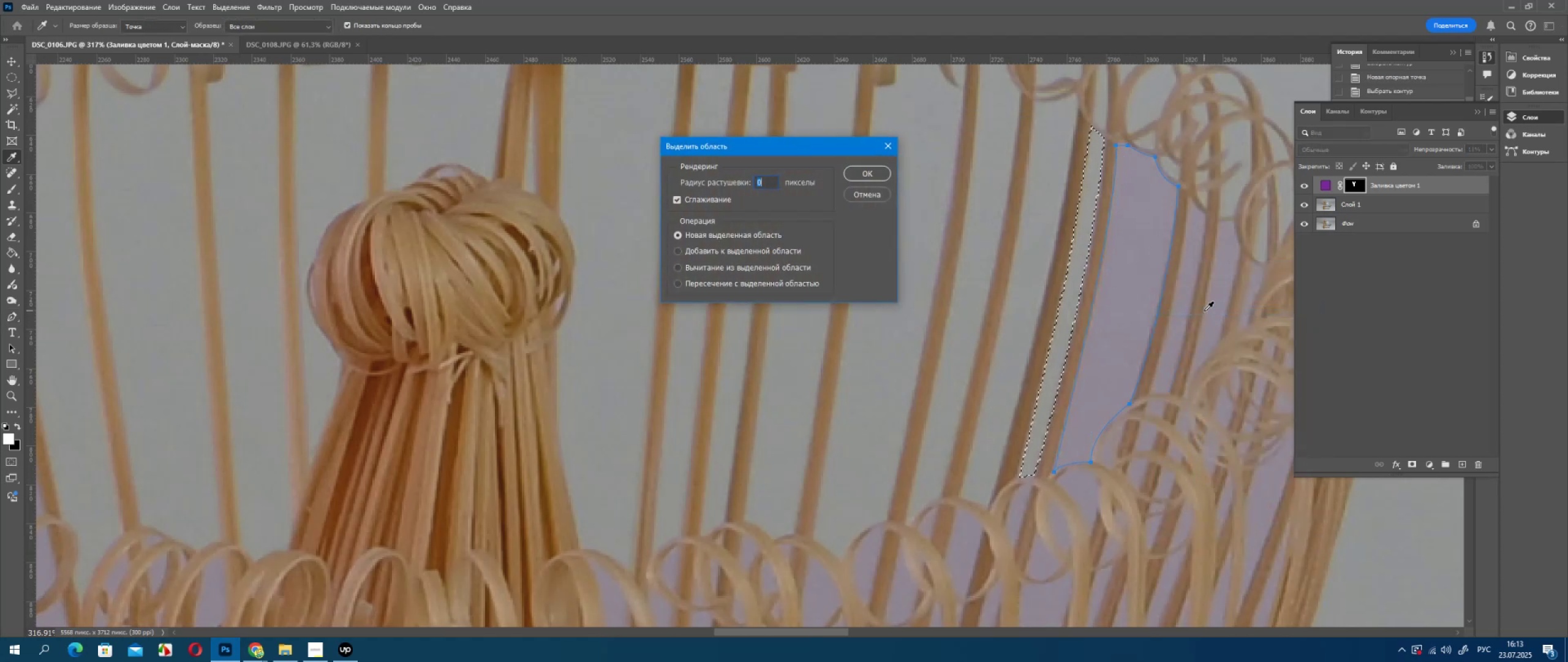 
key(Enter)
 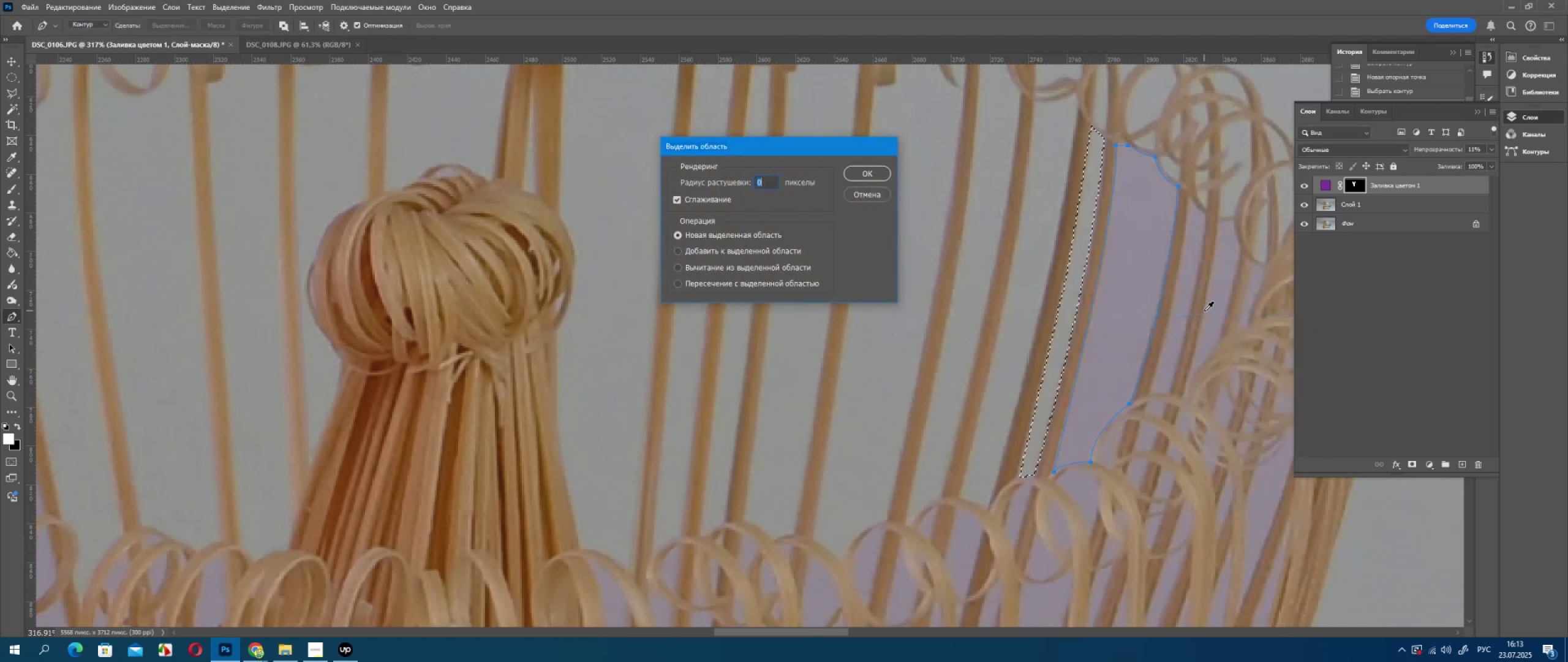 
key(Delete)
 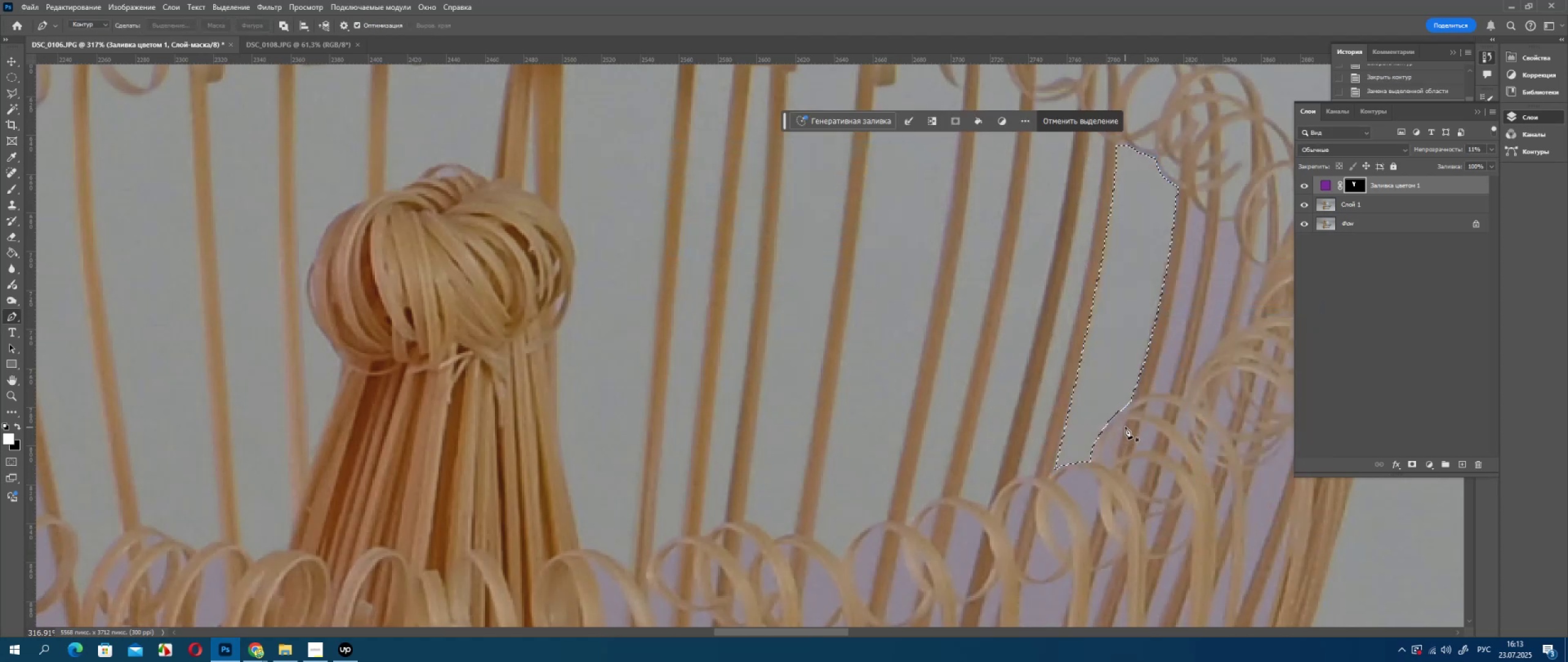 
left_click([1125, 423])
 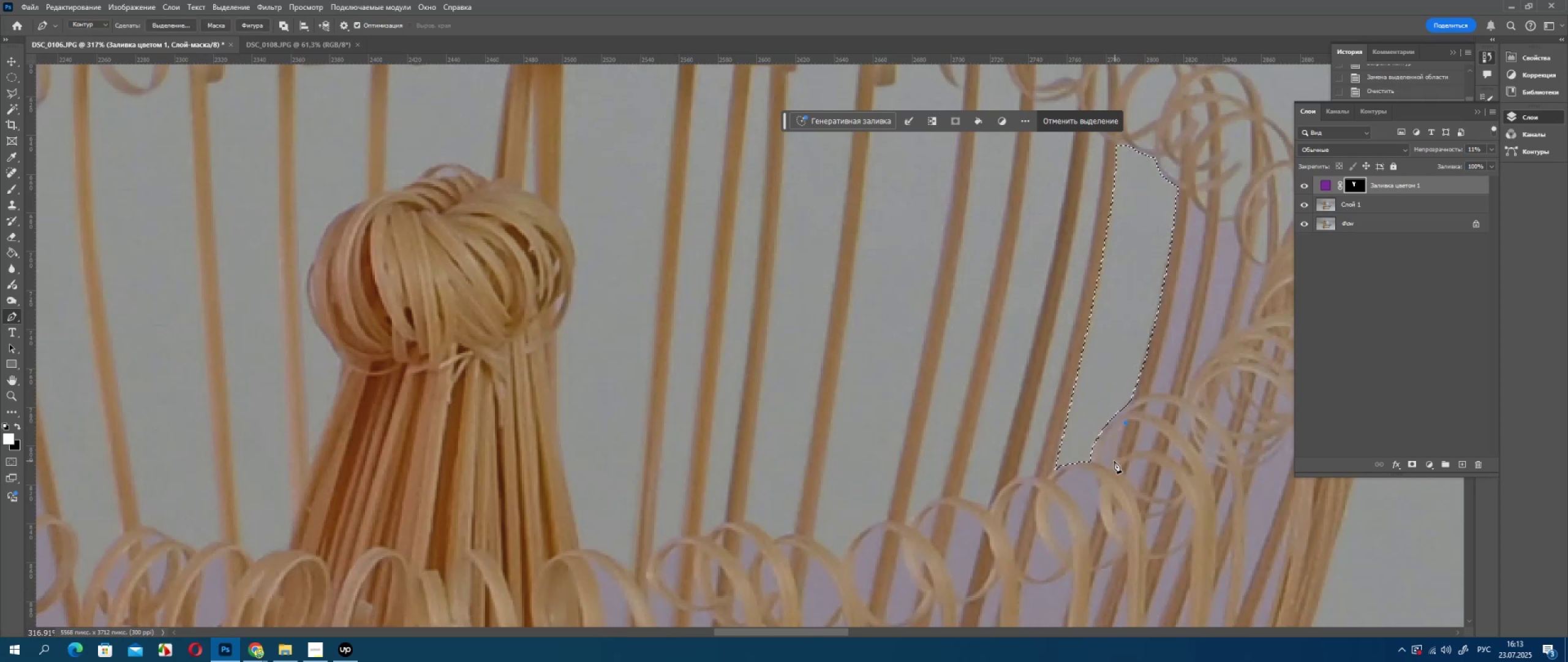 
left_click_drag(start_coordinate=[1114, 462], to_coordinate=[1121, 477])
 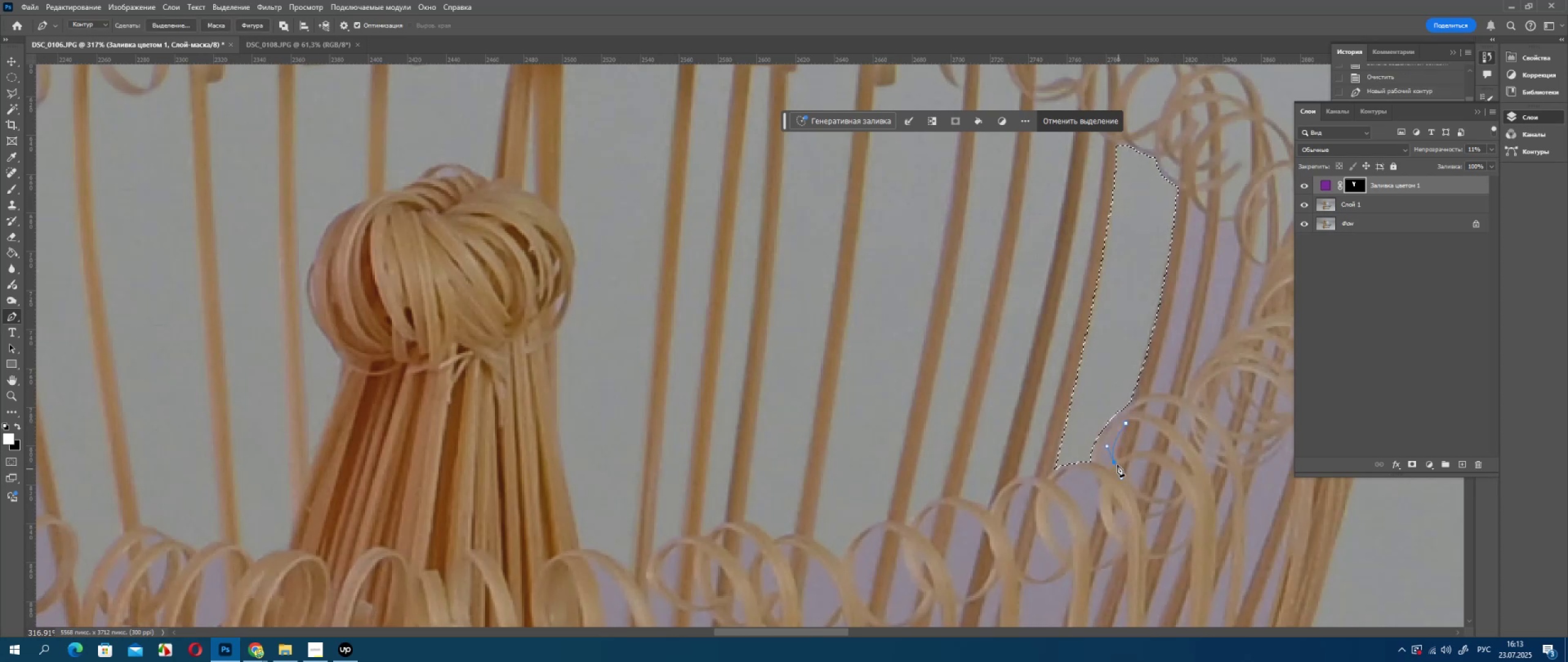 
hold_key(key=AltLeft, duration=0.63)
 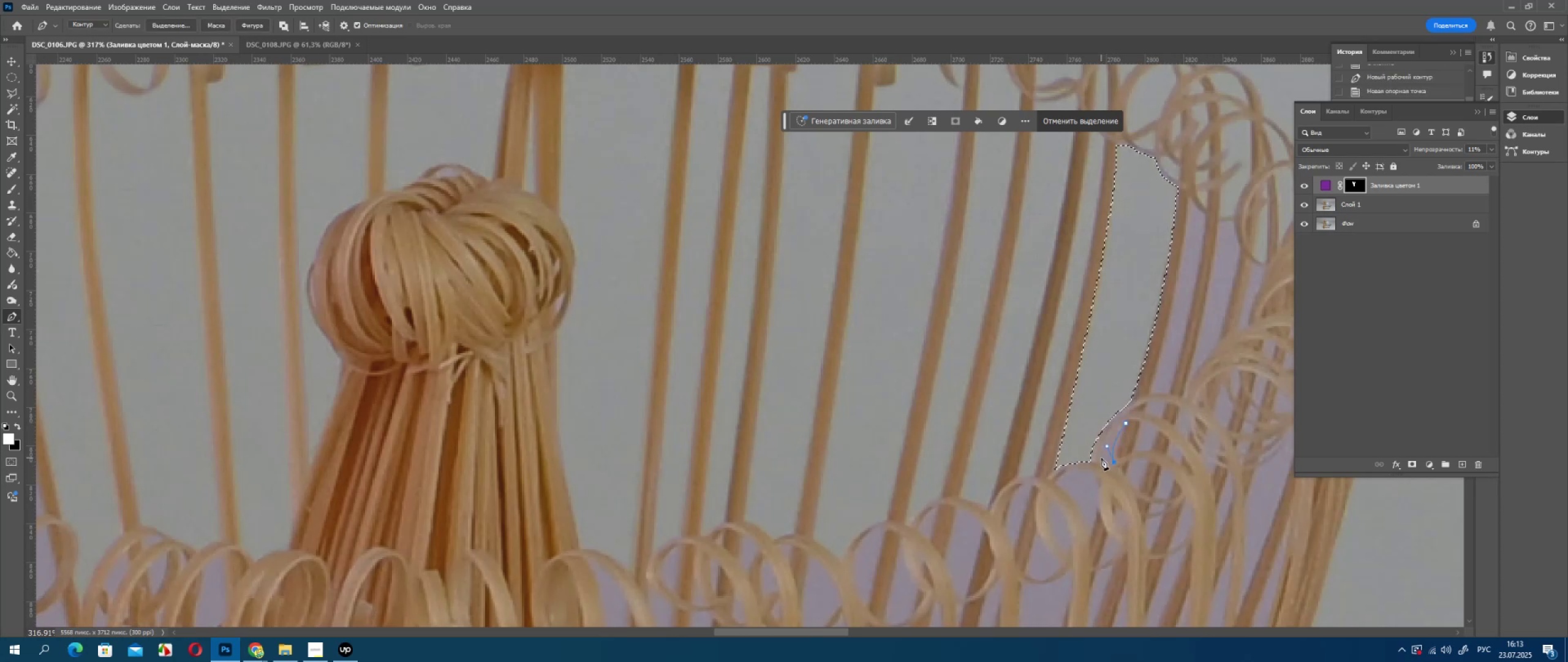 
left_click_drag(start_coordinate=[1101, 458], to_coordinate=[1102, 447])
 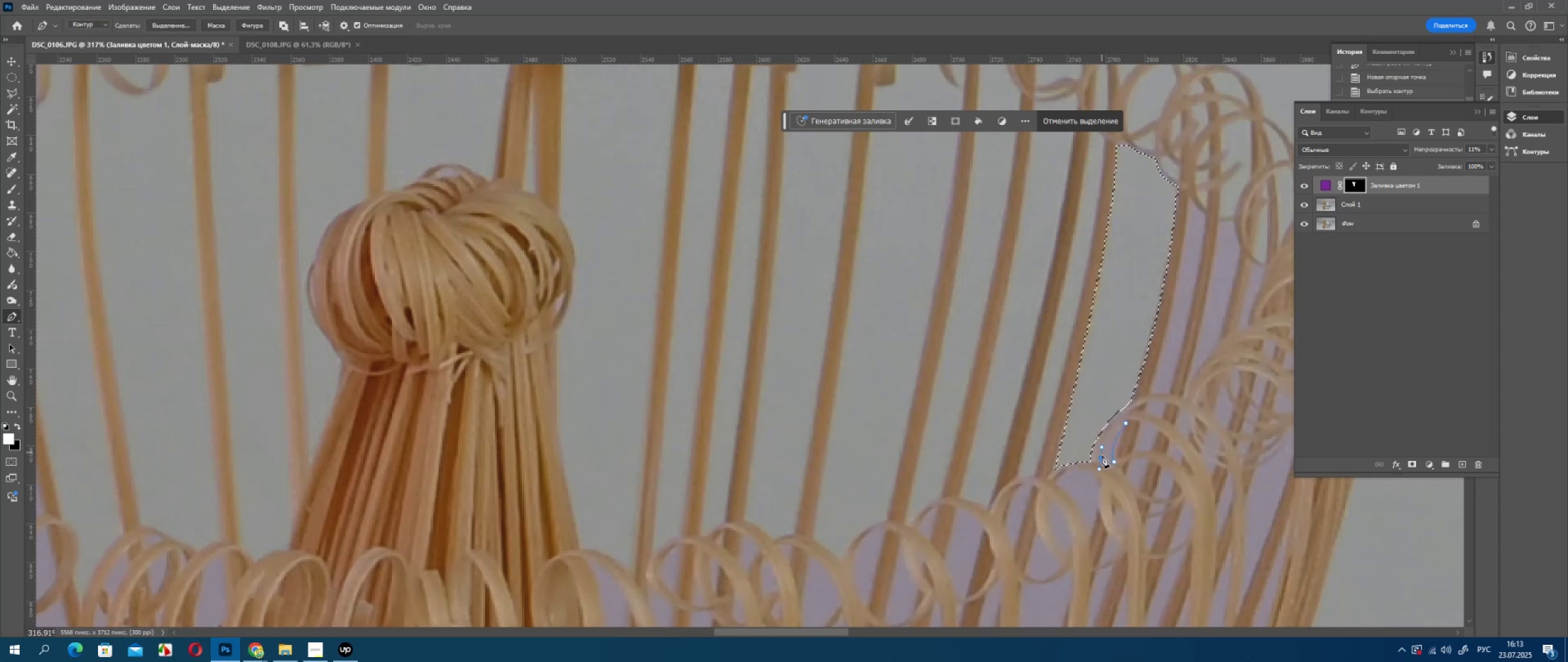 
hold_key(key=AltLeft, duration=0.52)
left_click([1099, 458])
 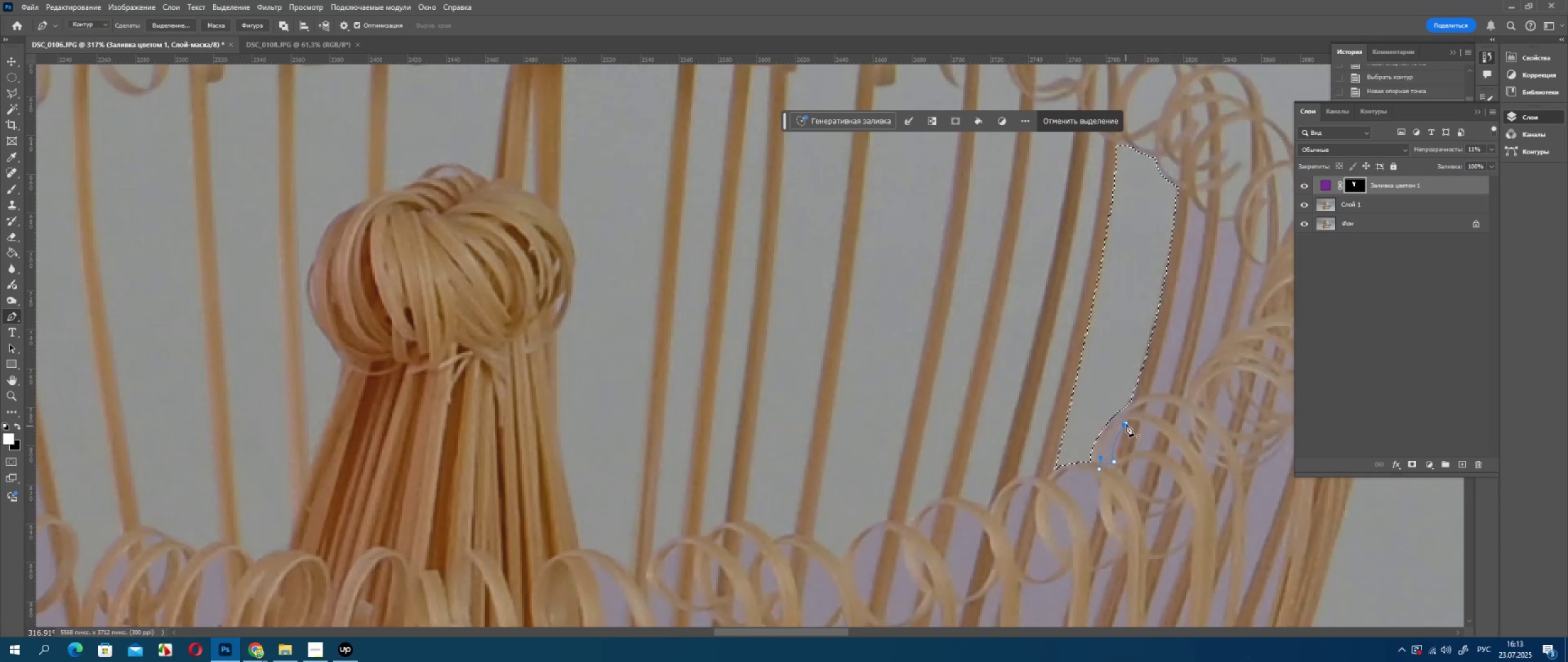 
left_click_drag(start_coordinate=[1127, 423], to_coordinate=[1149, 417])
 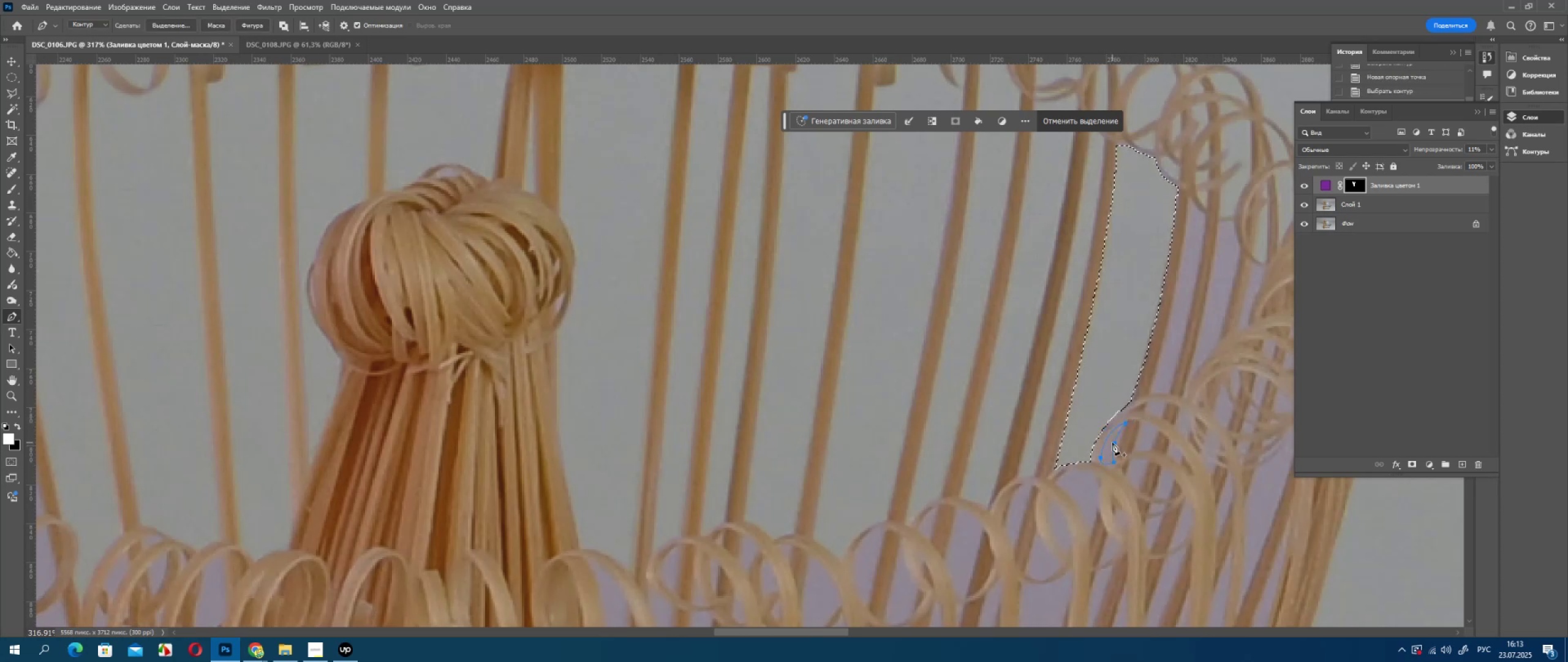 
right_click([1112, 443])
 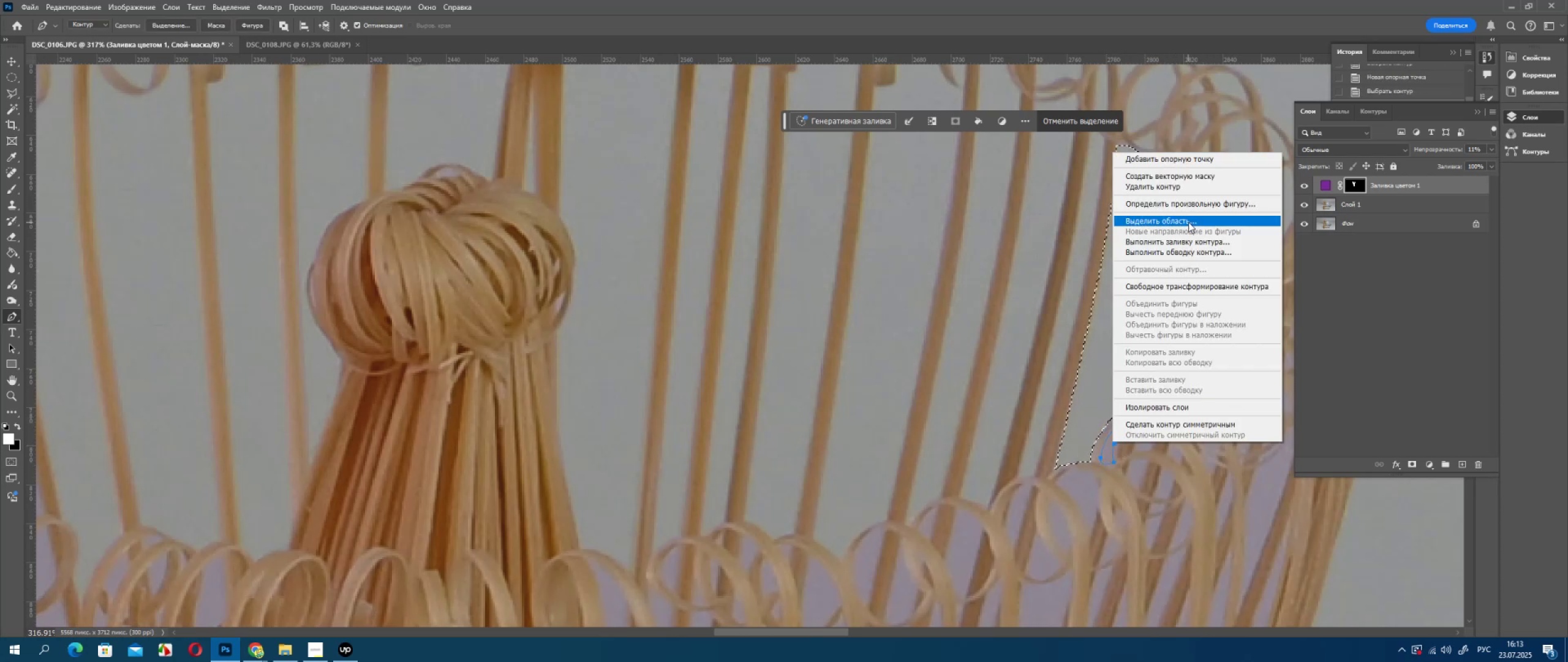 
left_click([1188, 222])
 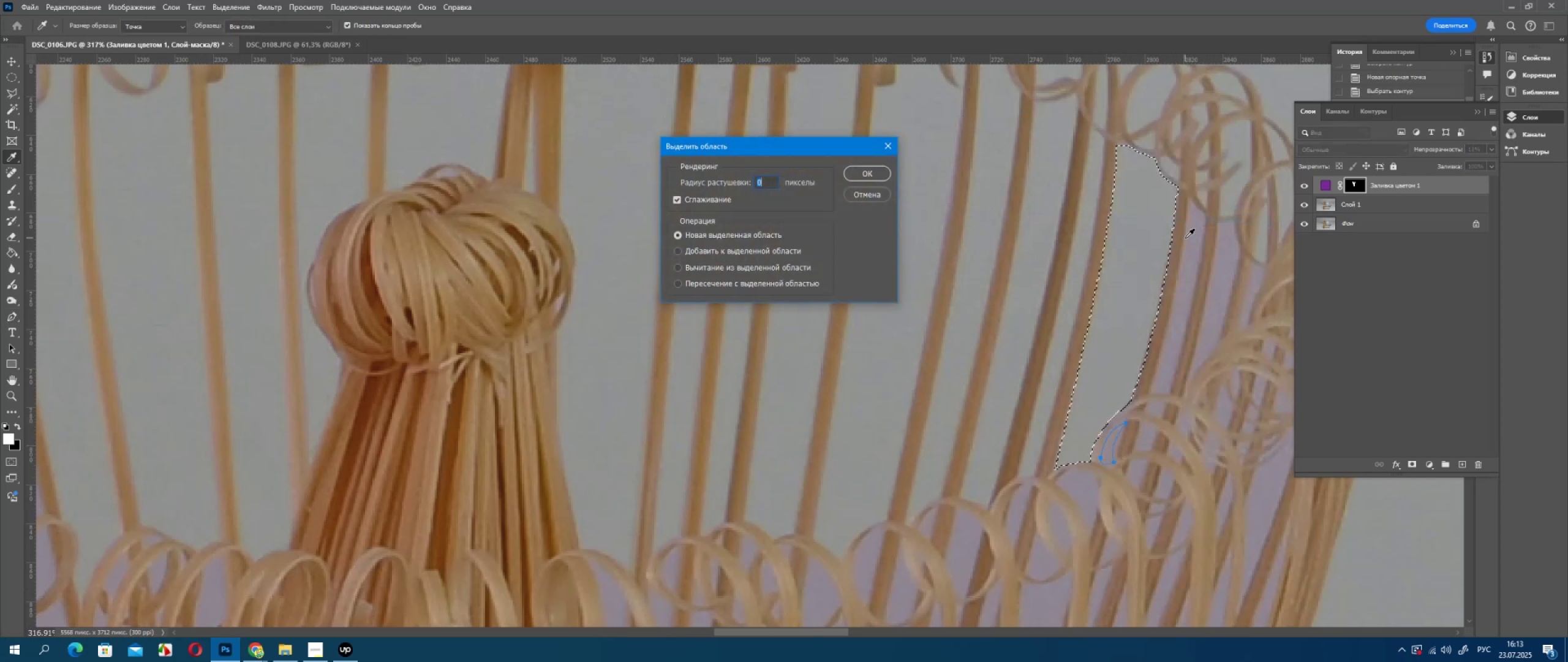 
key(Enter)
 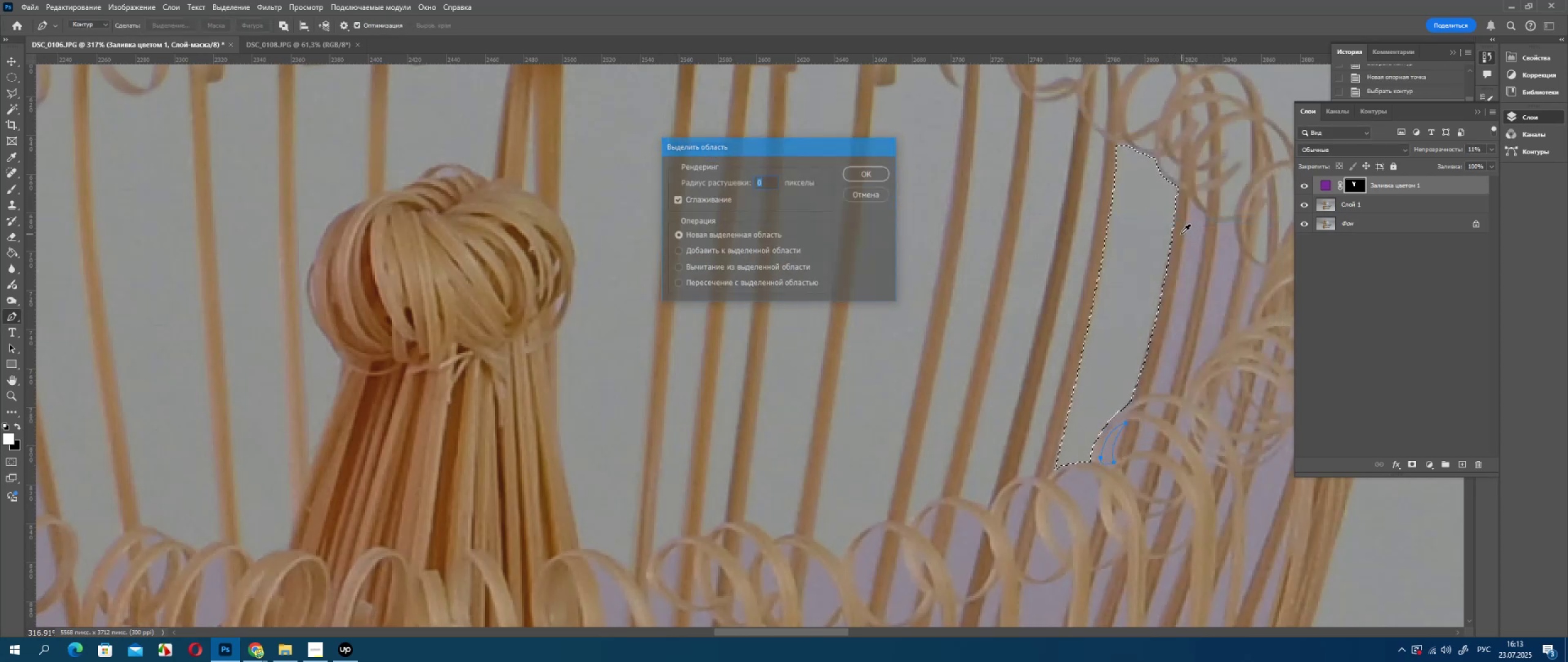 
key(Delete)
 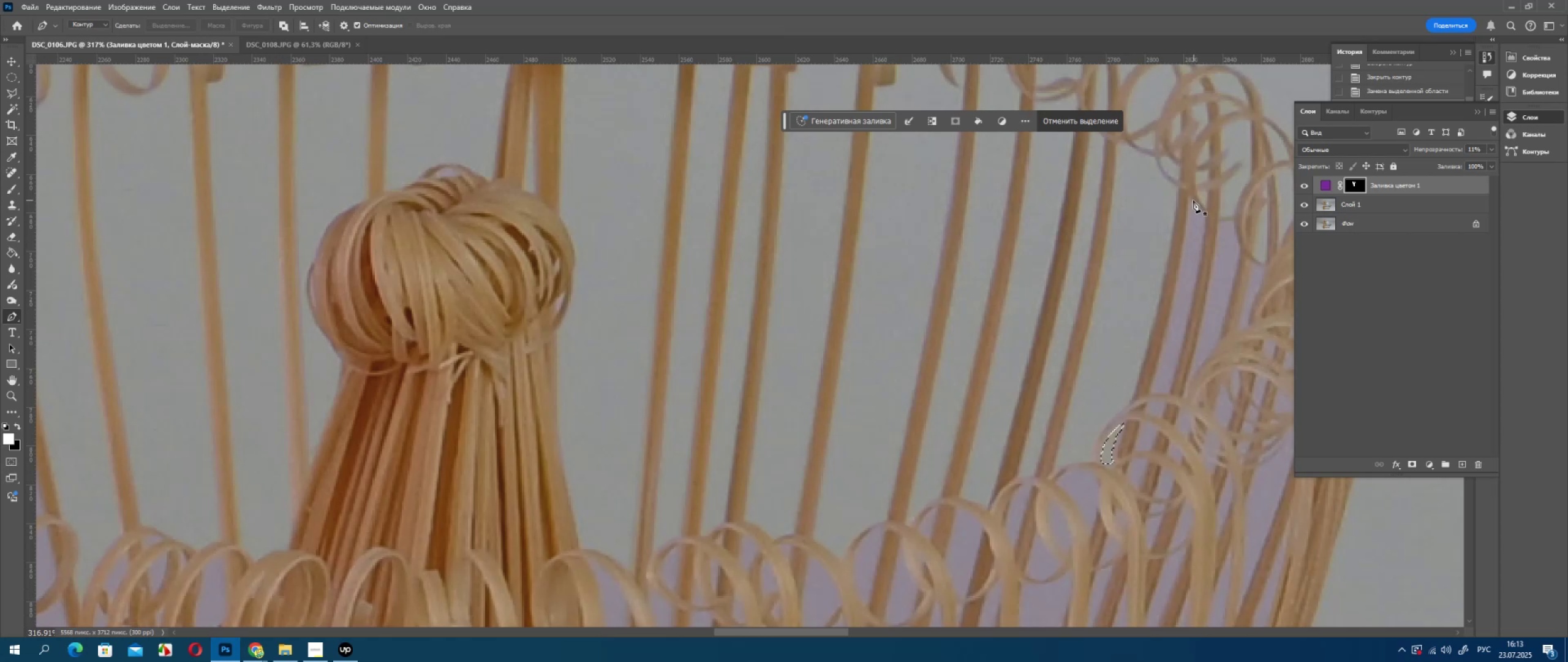 
left_click([1191, 200])
 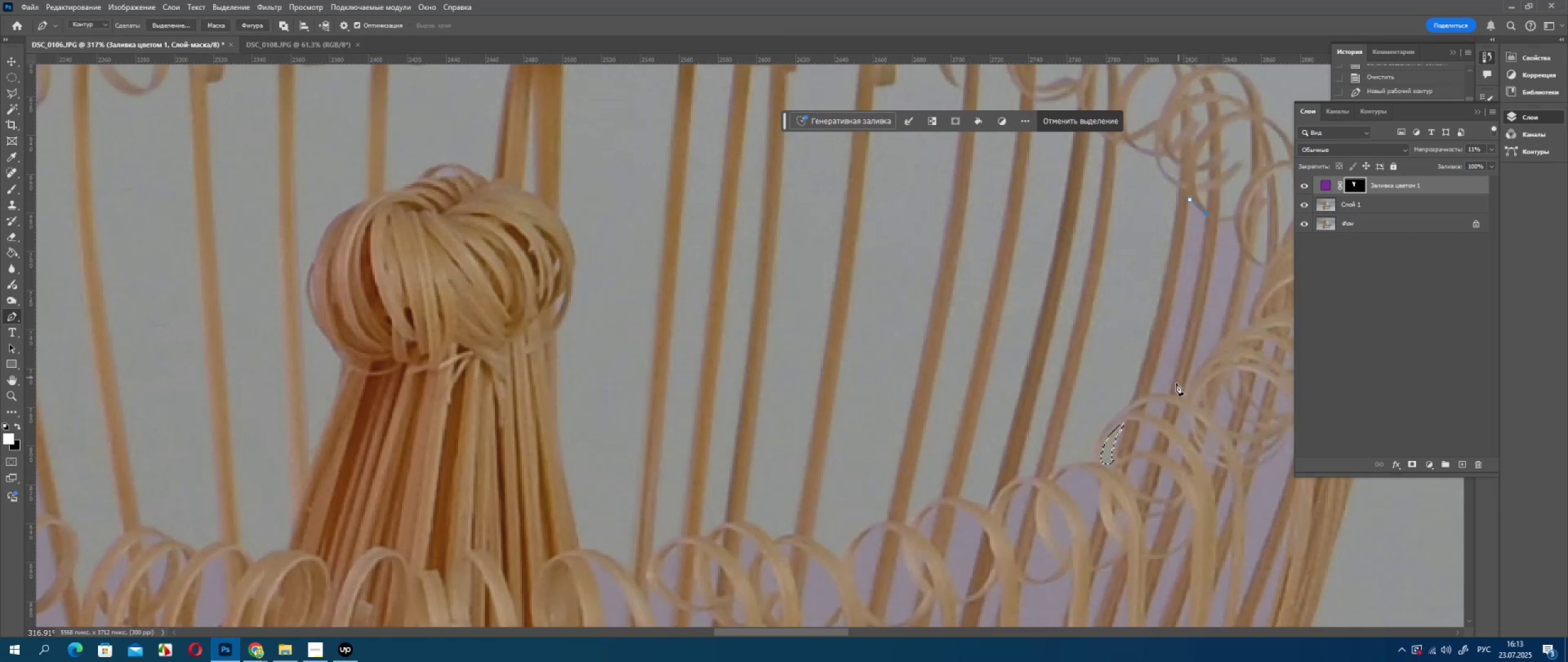 
left_click_drag(start_coordinate=[1170, 394], to_coordinate=[1140, 493])
 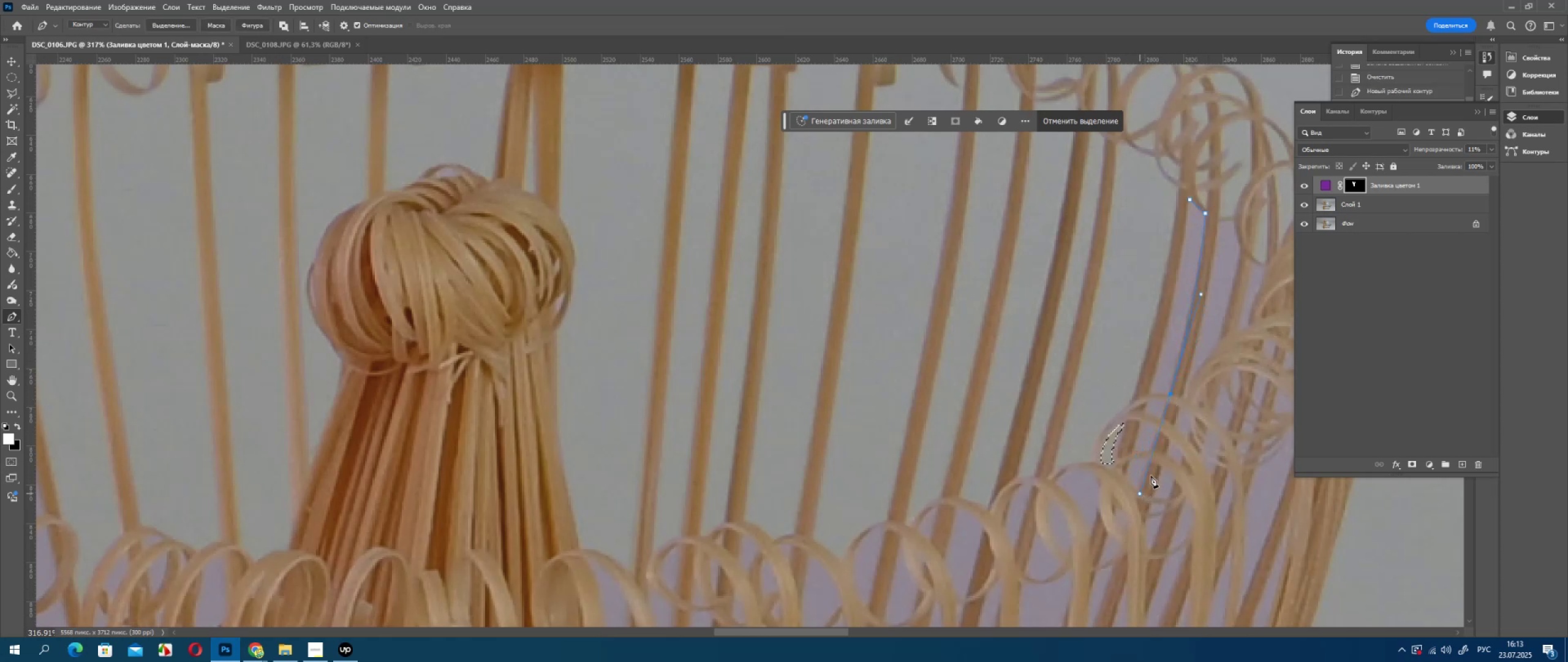 
hold_key(key=AltLeft, duration=1.16)
 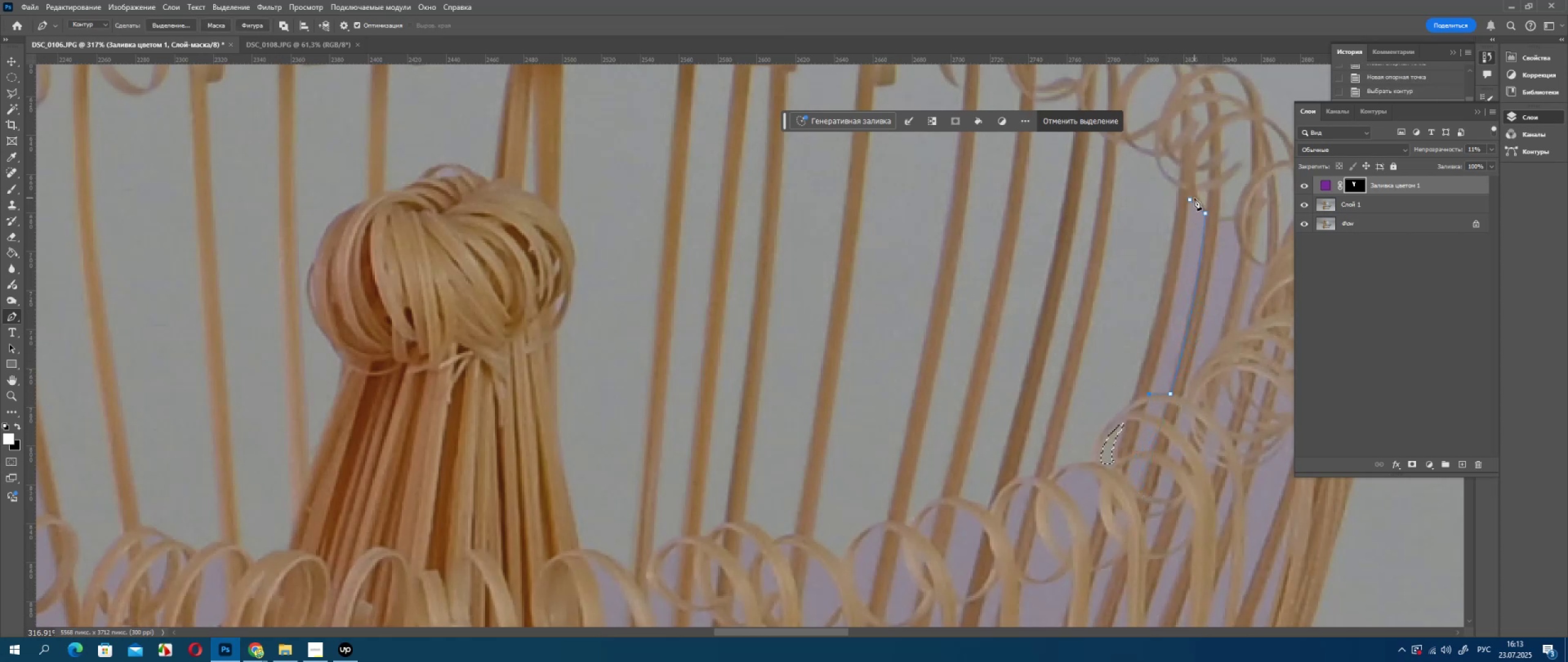 
left_click_drag(start_coordinate=[1191, 200], to_coordinate=[1198, 123])
 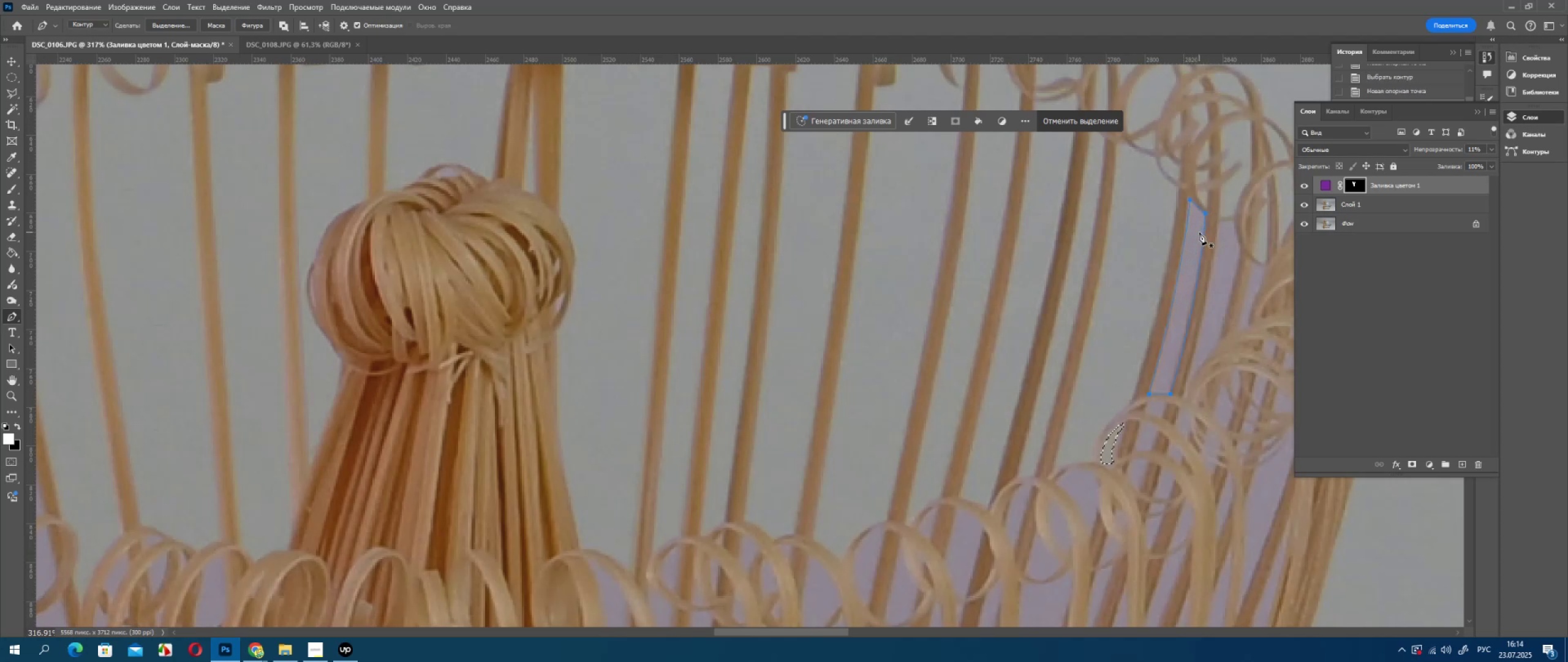 
right_click([1199, 232])
 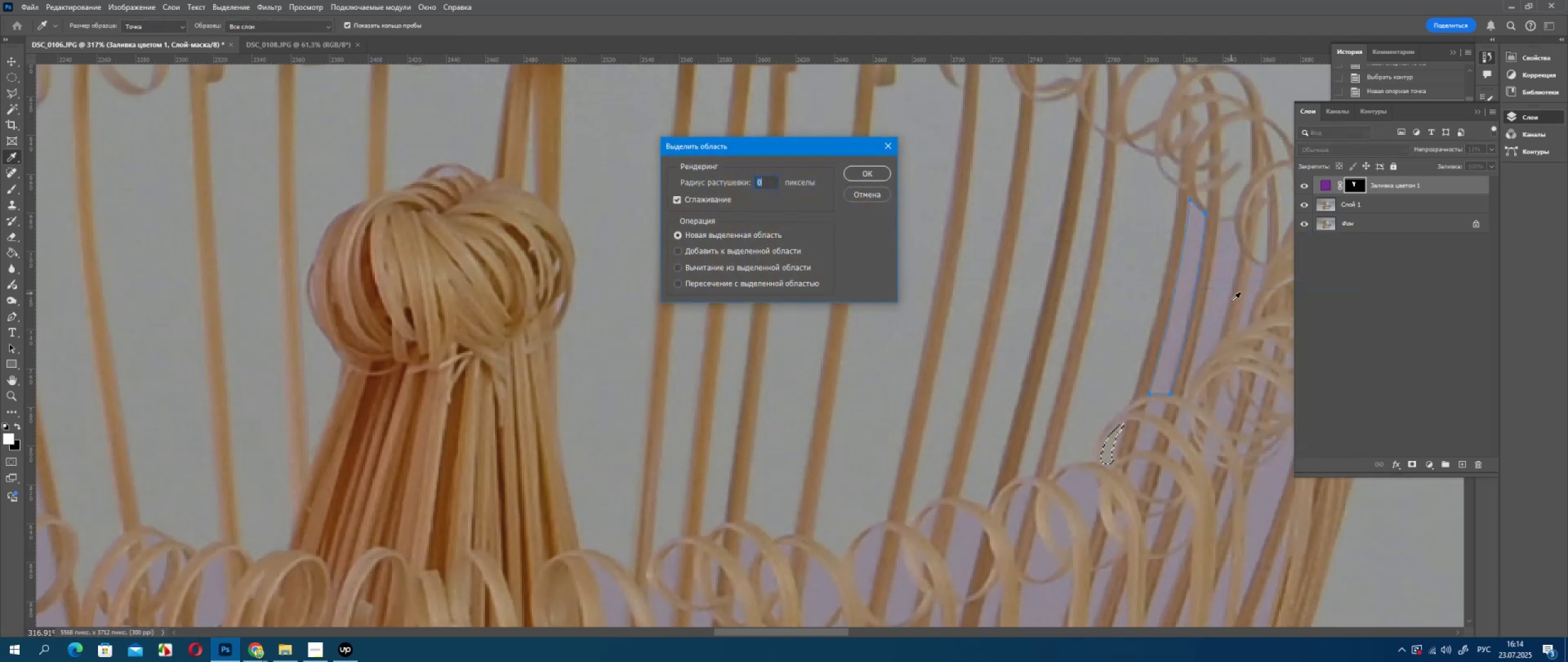 
key(Enter)
 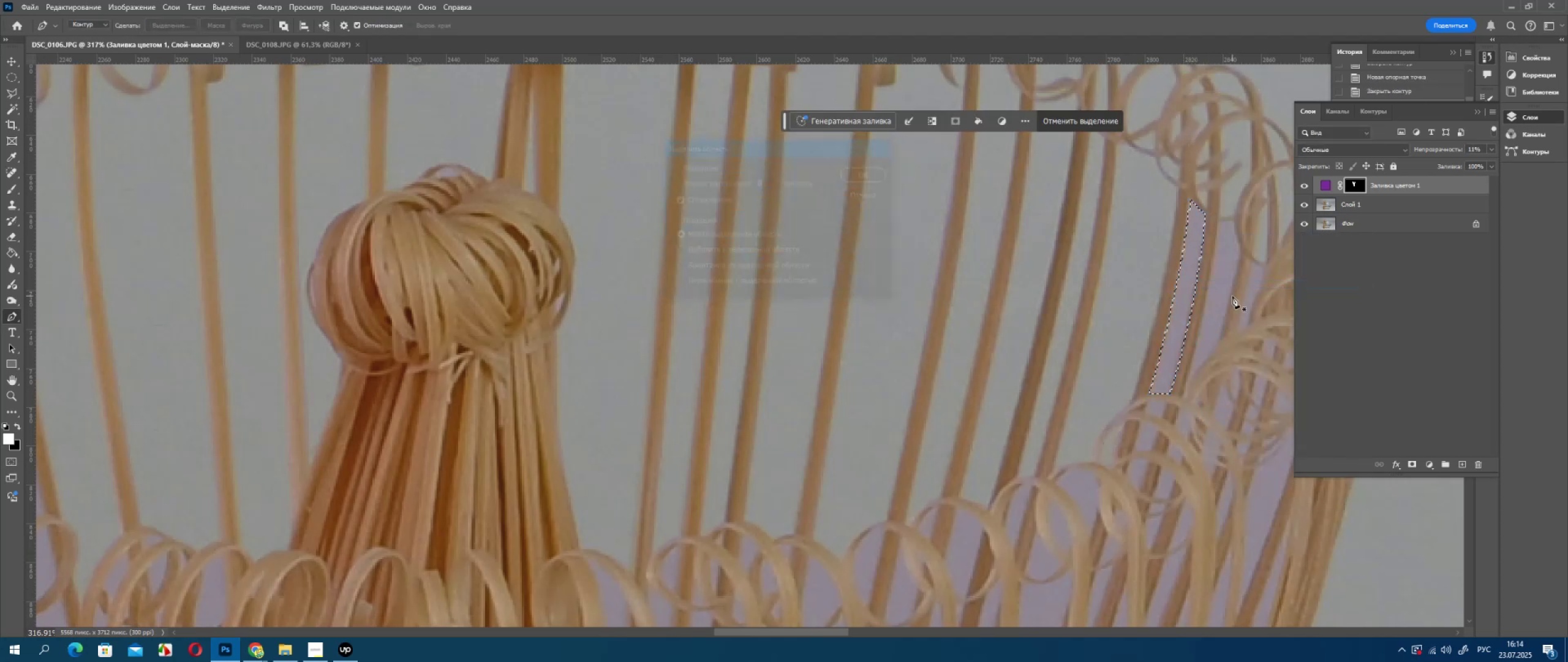 
key(Delete)
 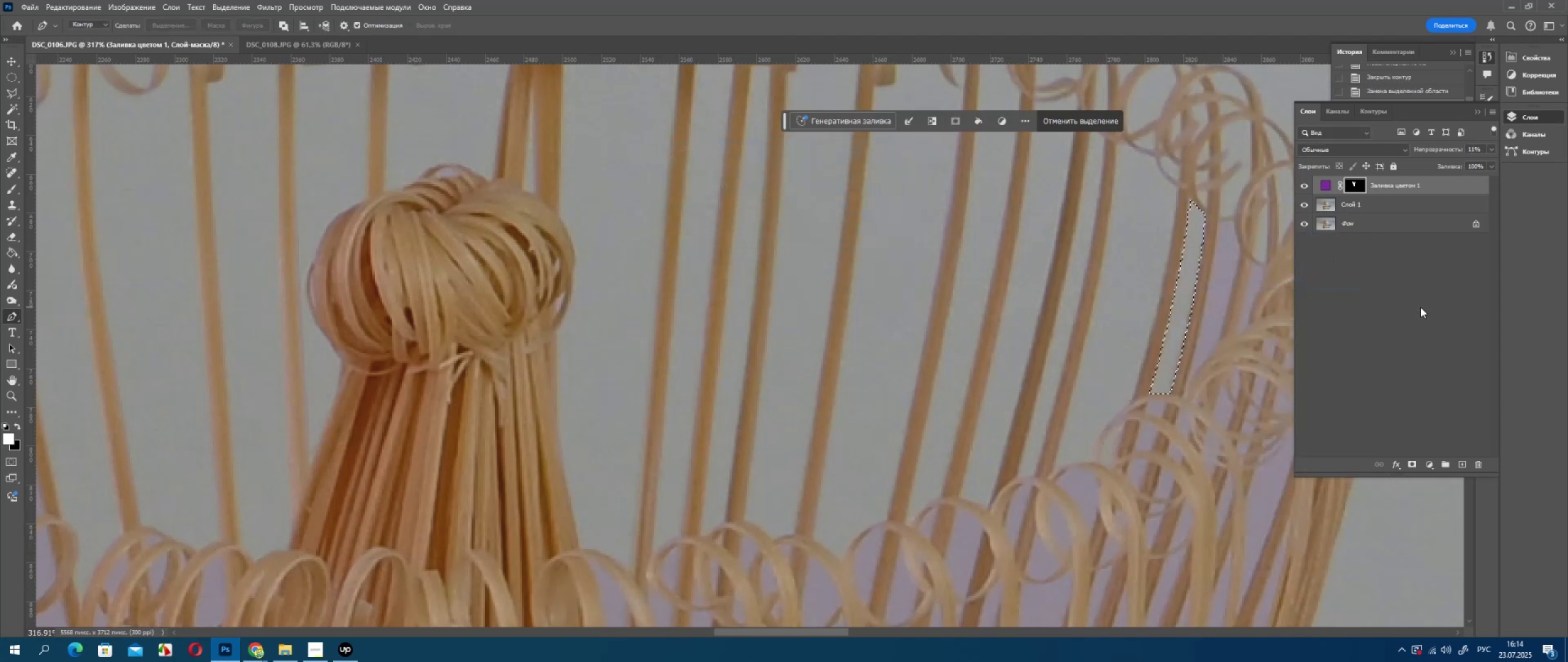 
hold_key(key=Space, duration=0.76)
 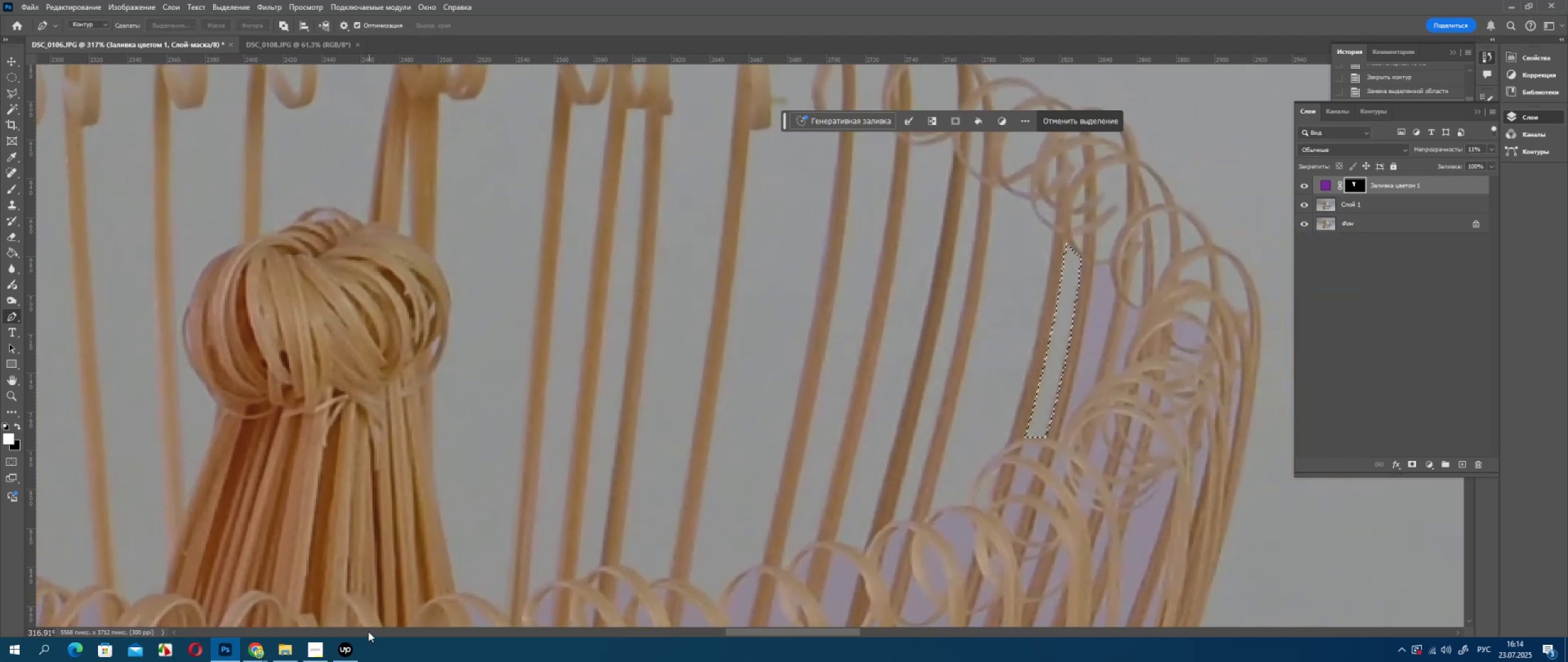 
left_click_drag(start_coordinate=[1211, 325], to_coordinate=[1125, 360])
 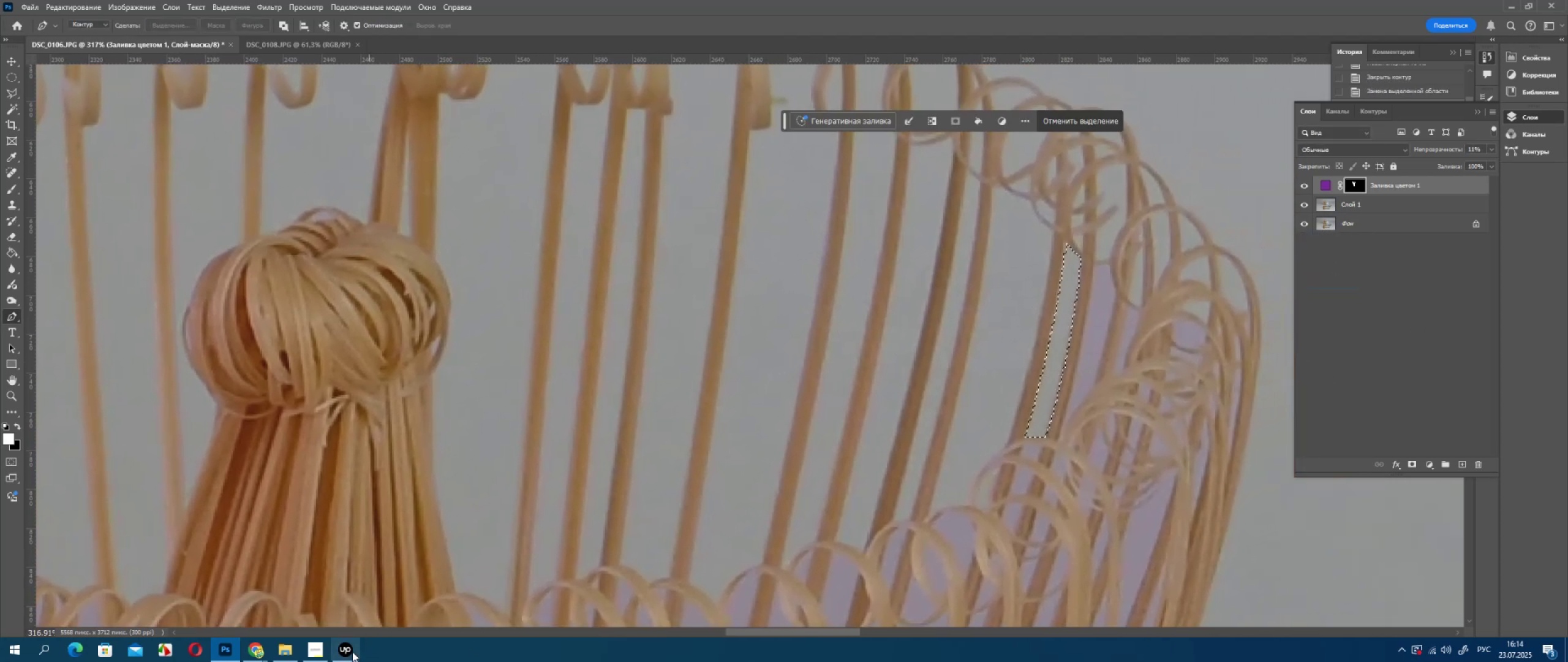 
left_click([348, 656])
 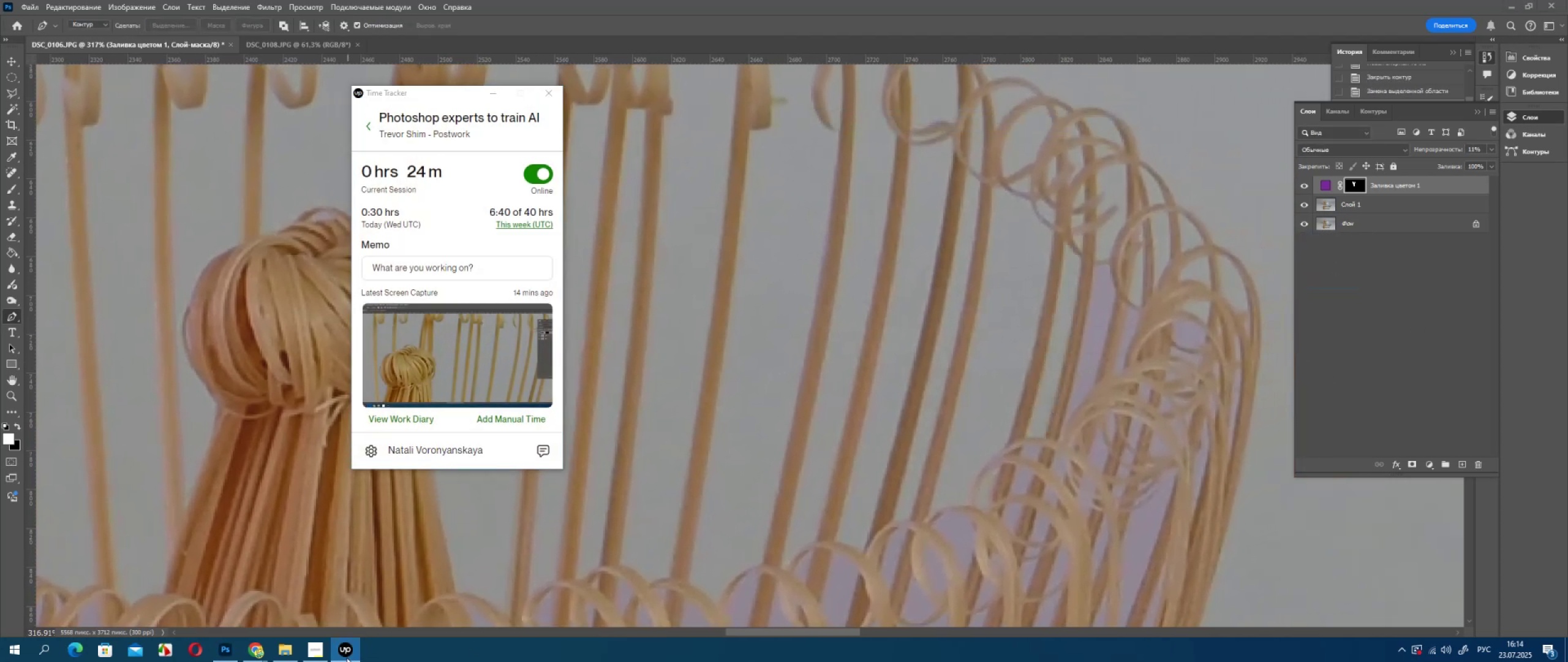 
left_click([347, 658])
 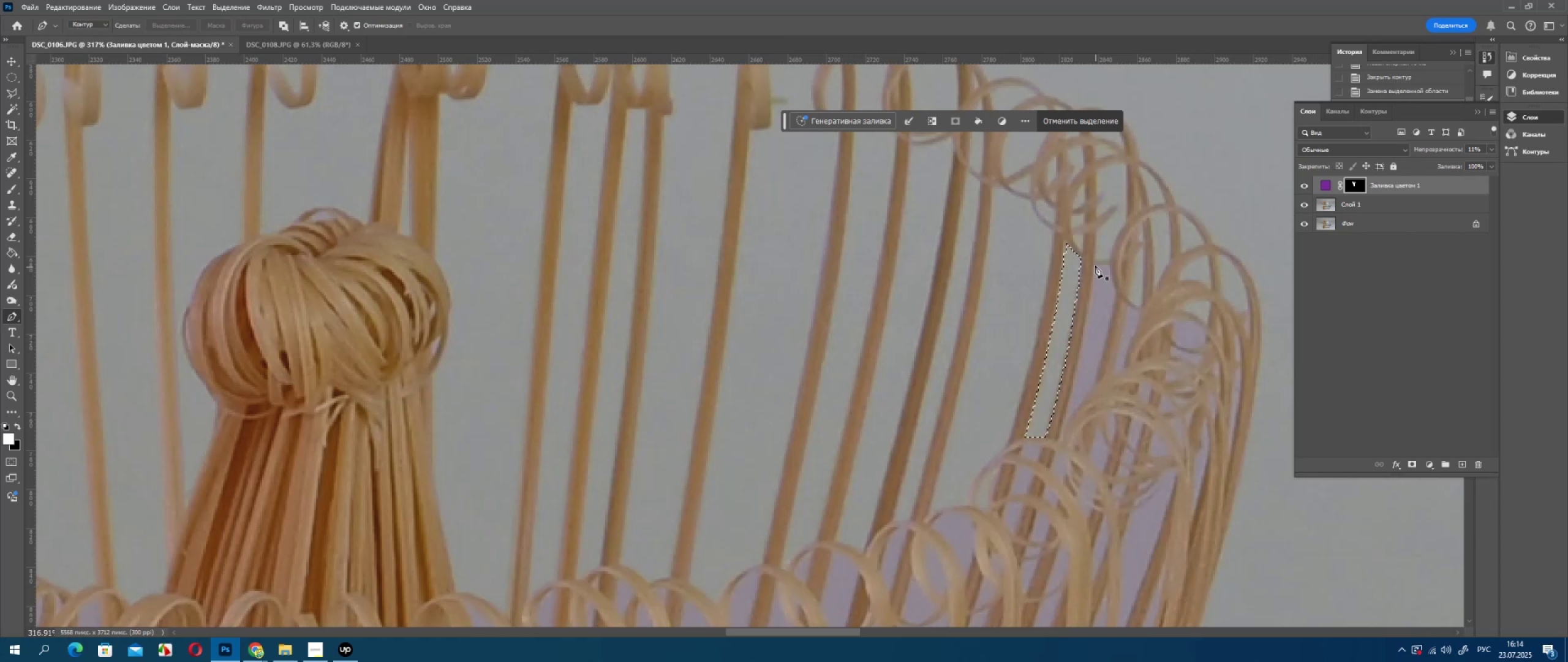 
left_click([1095, 265])
 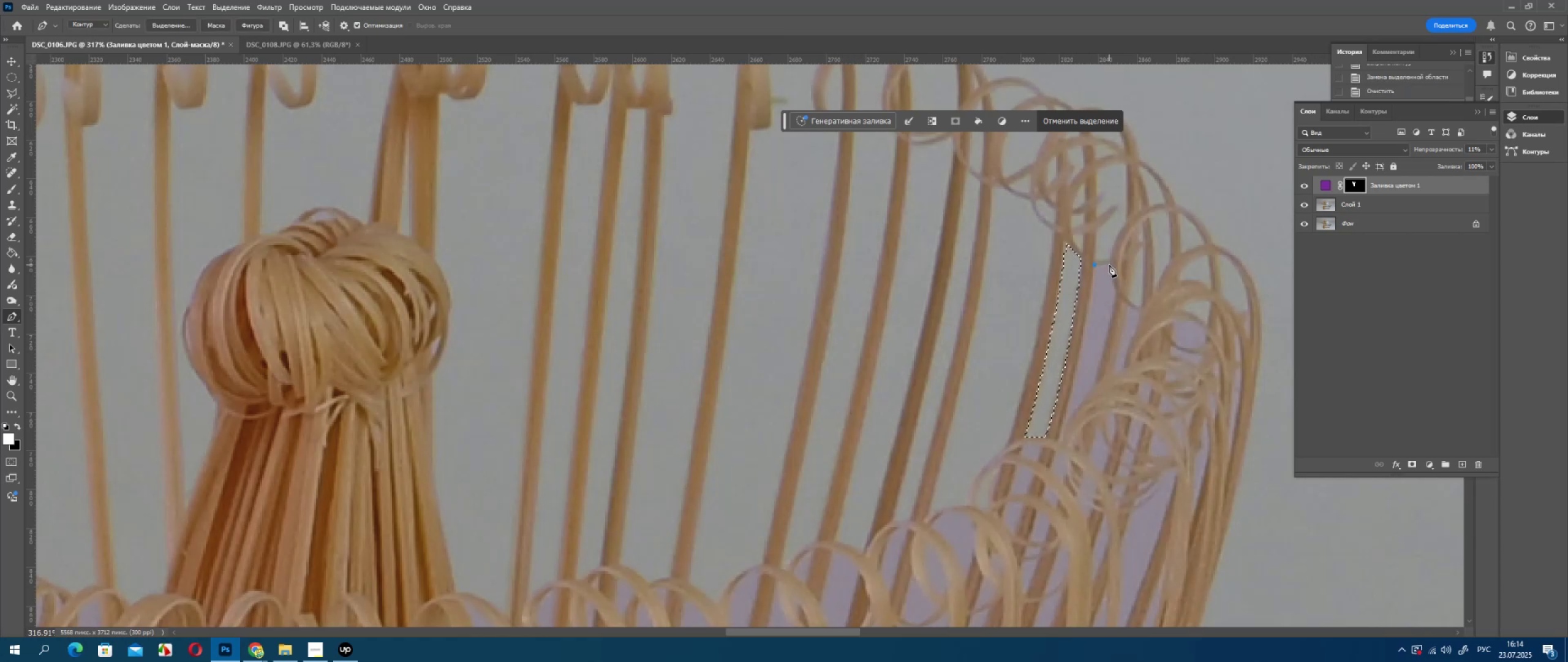 
left_click([1109, 265])
 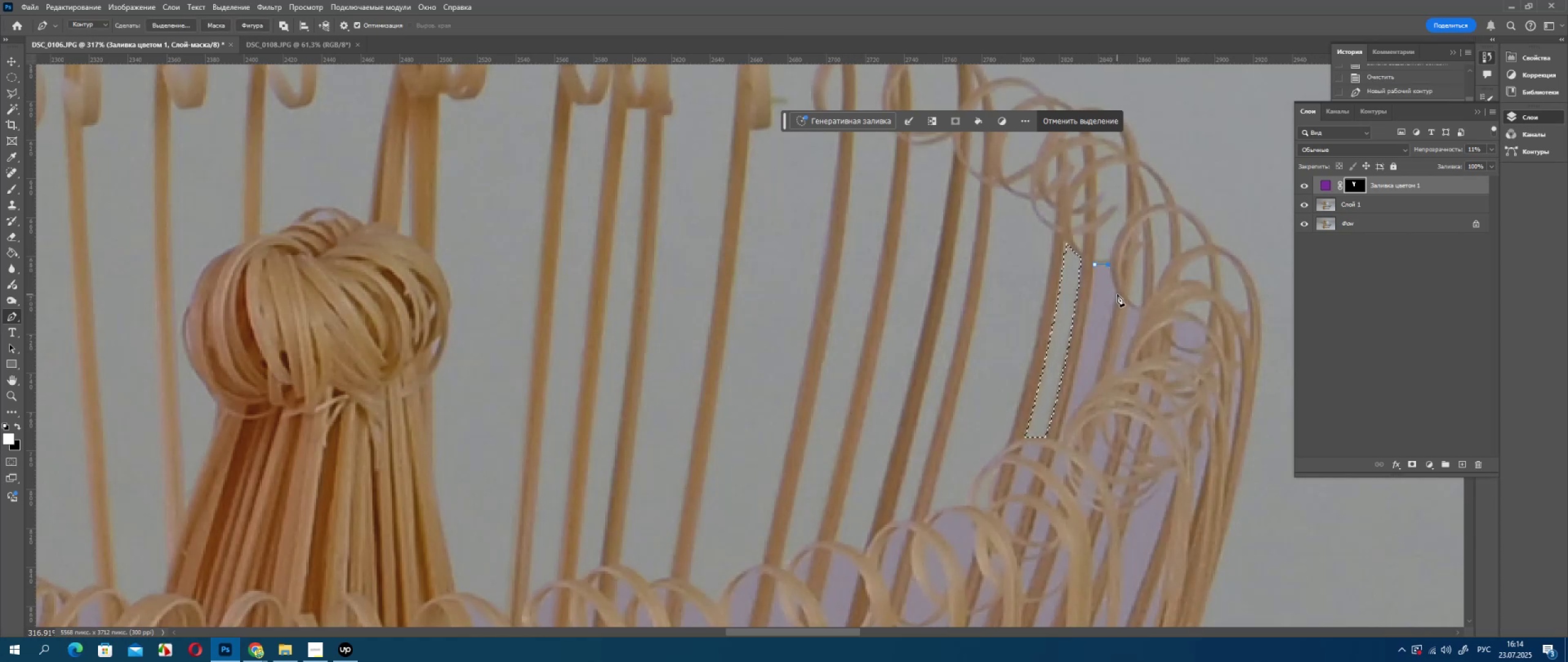 
left_click_drag(start_coordinate=[1115, 292], to_coordinate=[1118, 299])
 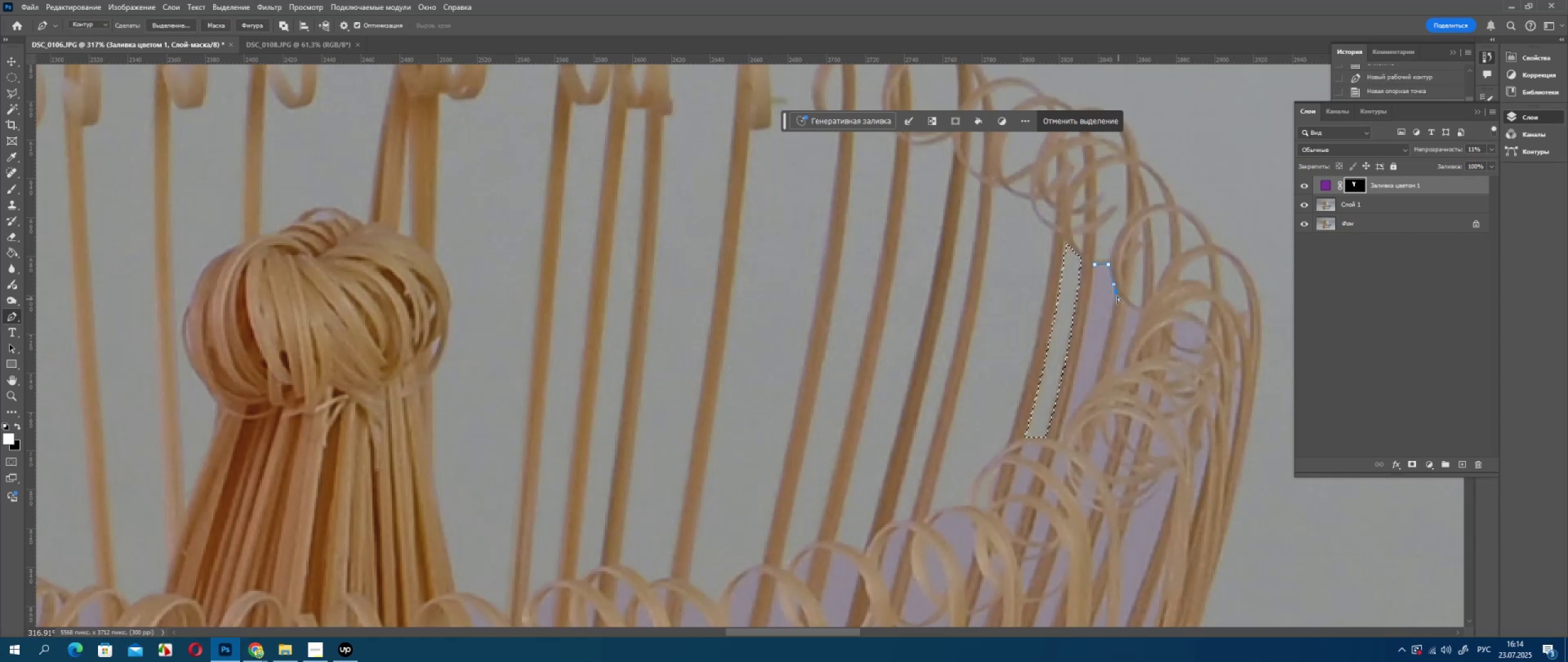 
hold_key(key=AltLeft, duration=0.42)
 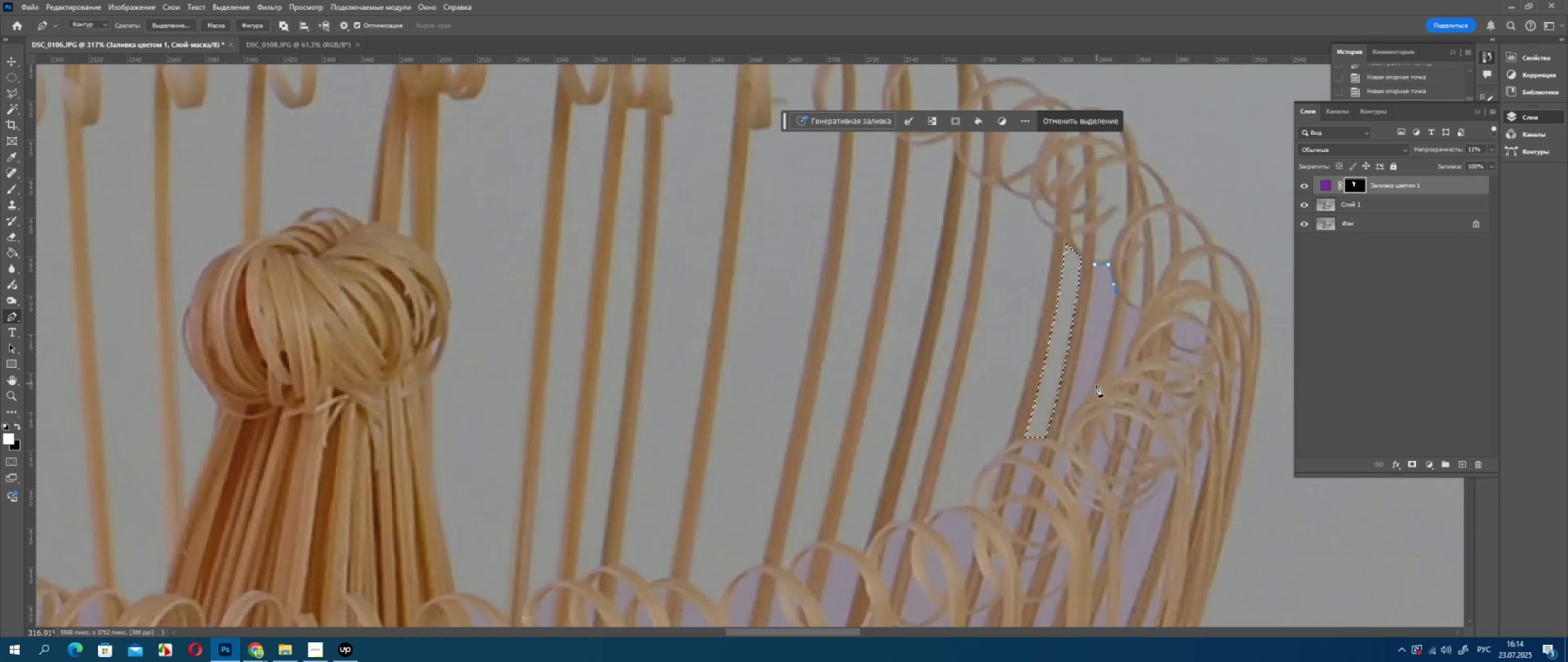 
left_click([1096, 385])
 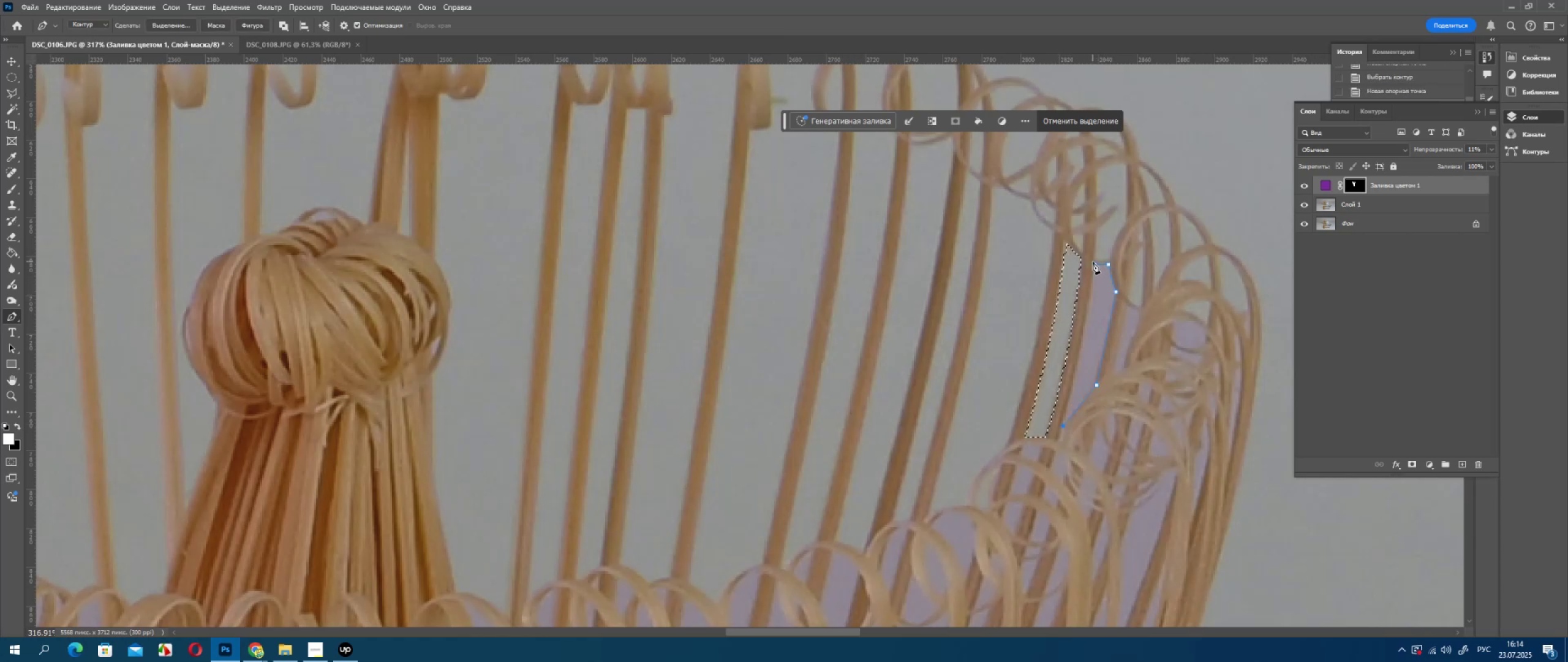 
left_click([1094, 264])
 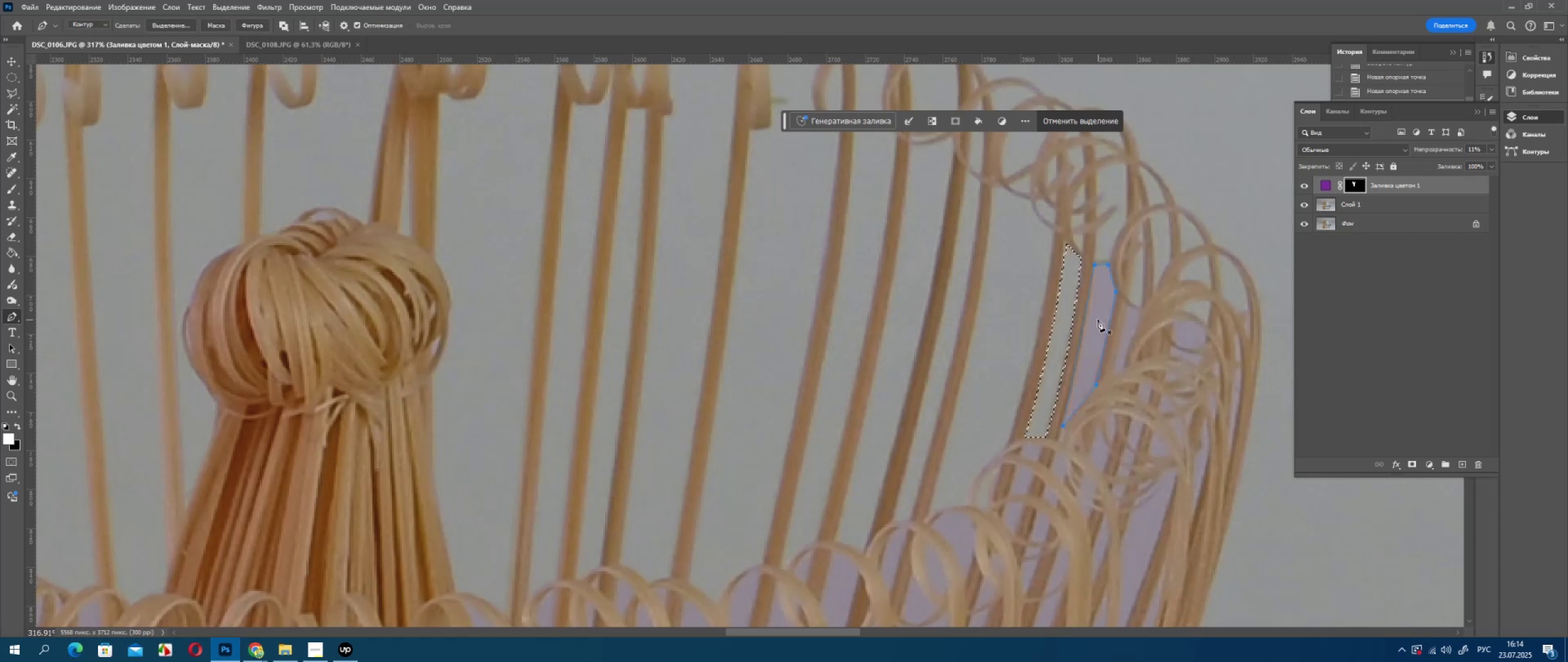 
key(Control+ControlLeft)
 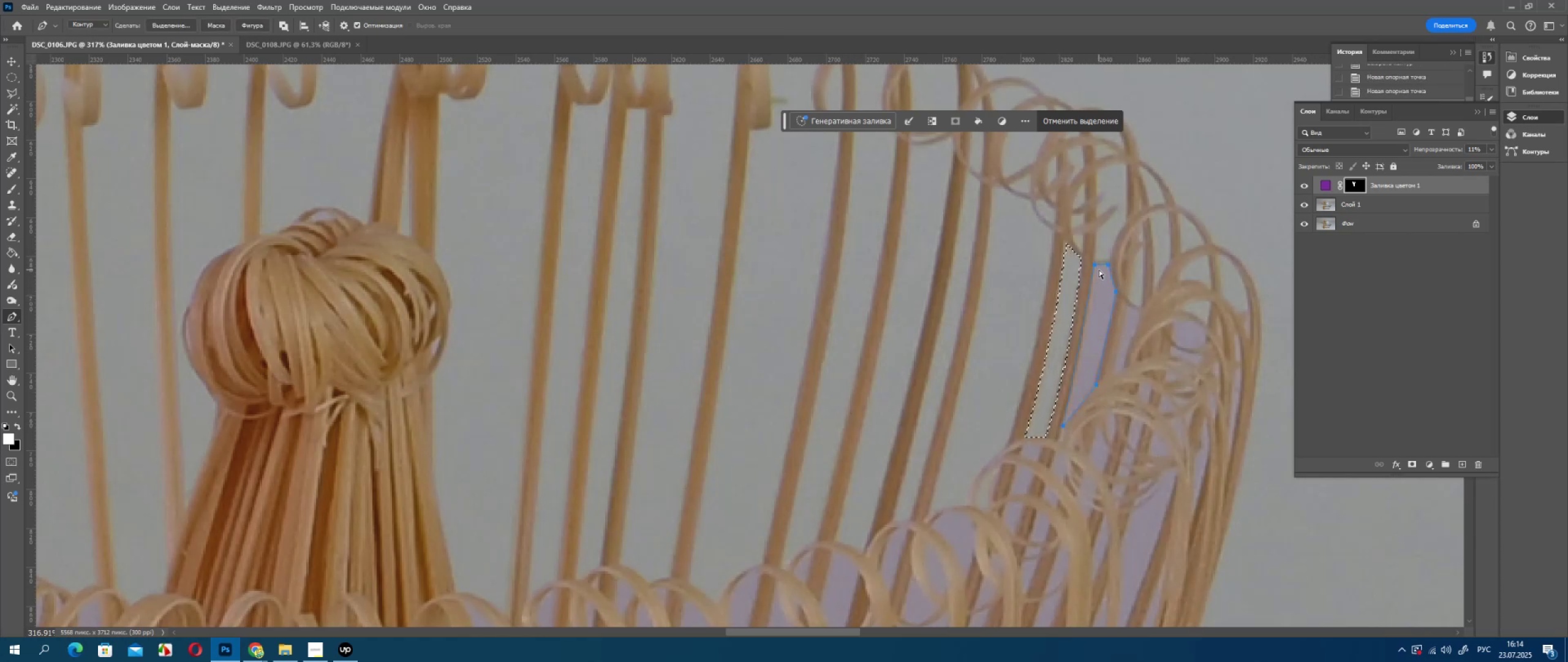 
key(Control+Z)
 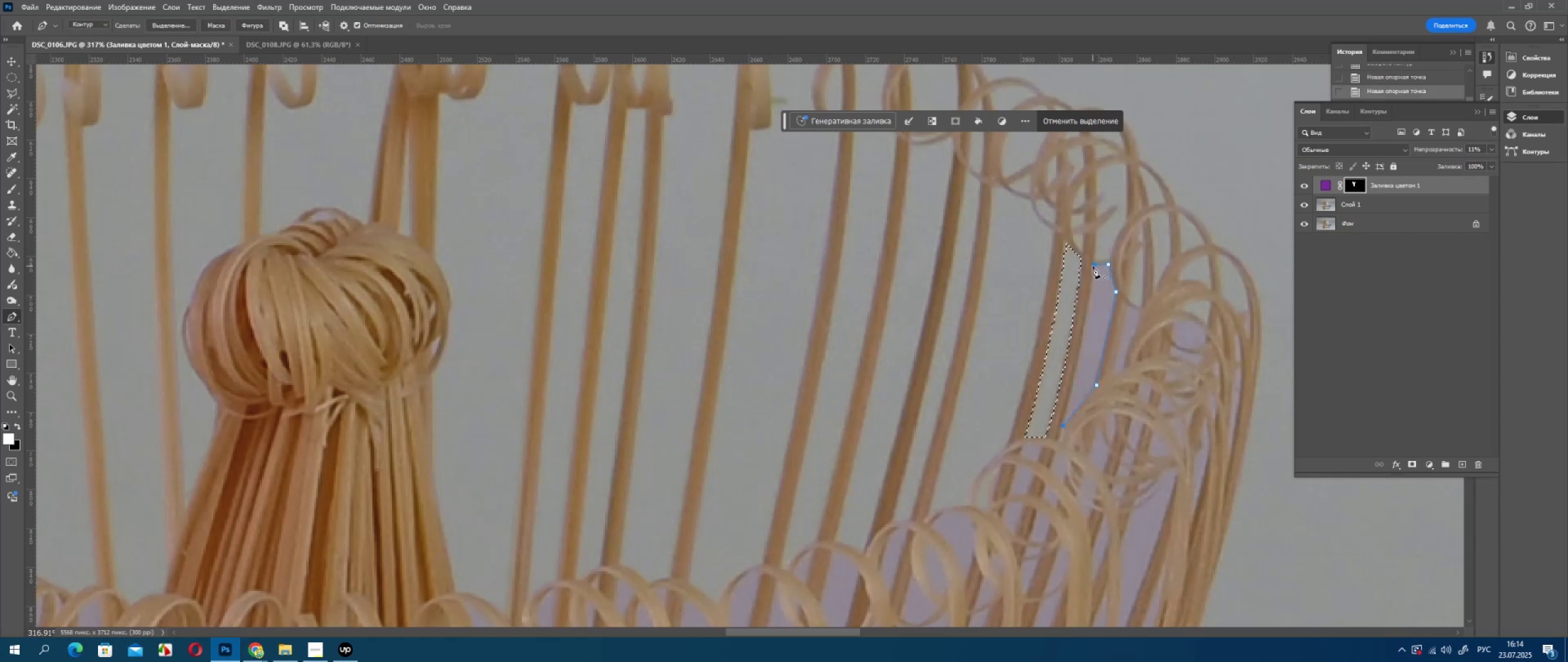 
left_click_drag(start_coordinate=[1093, 266], to_coordinate=[1095, 230])
 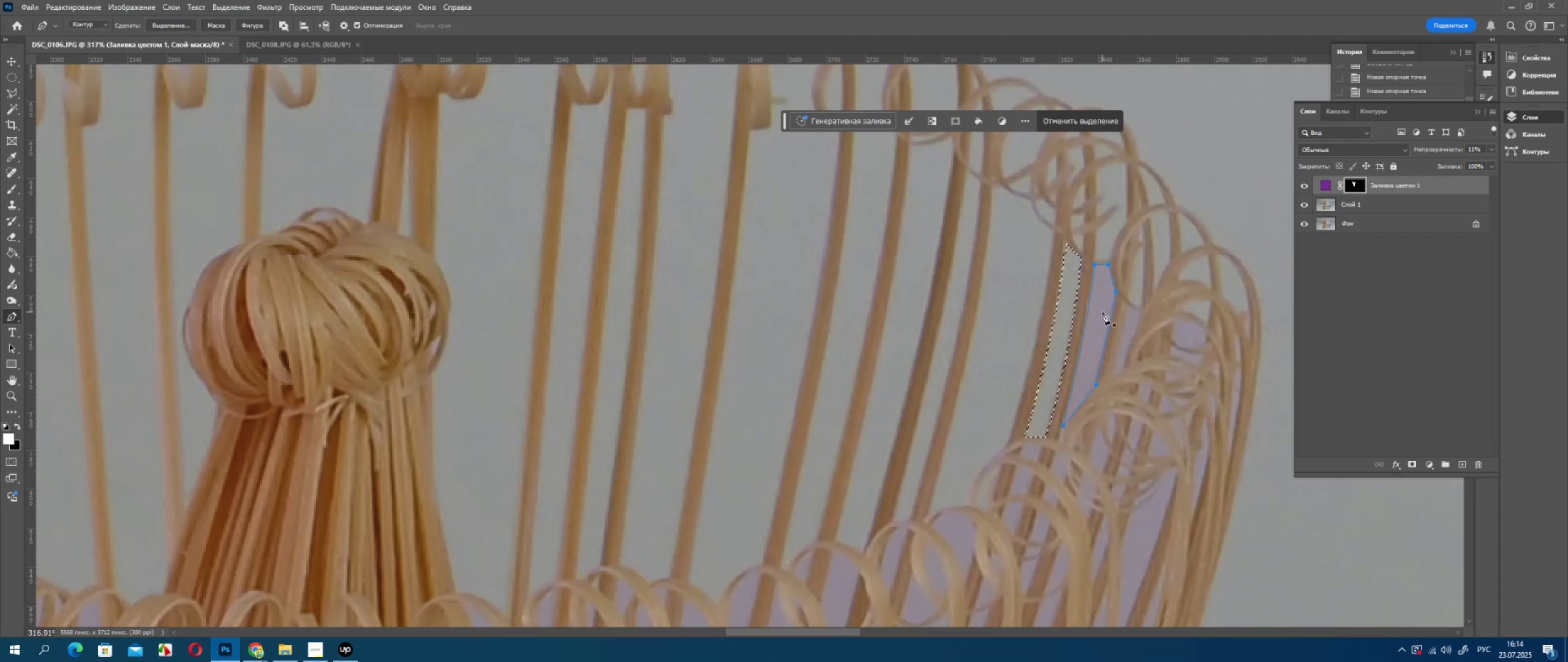 
right_click([1102, 312])
 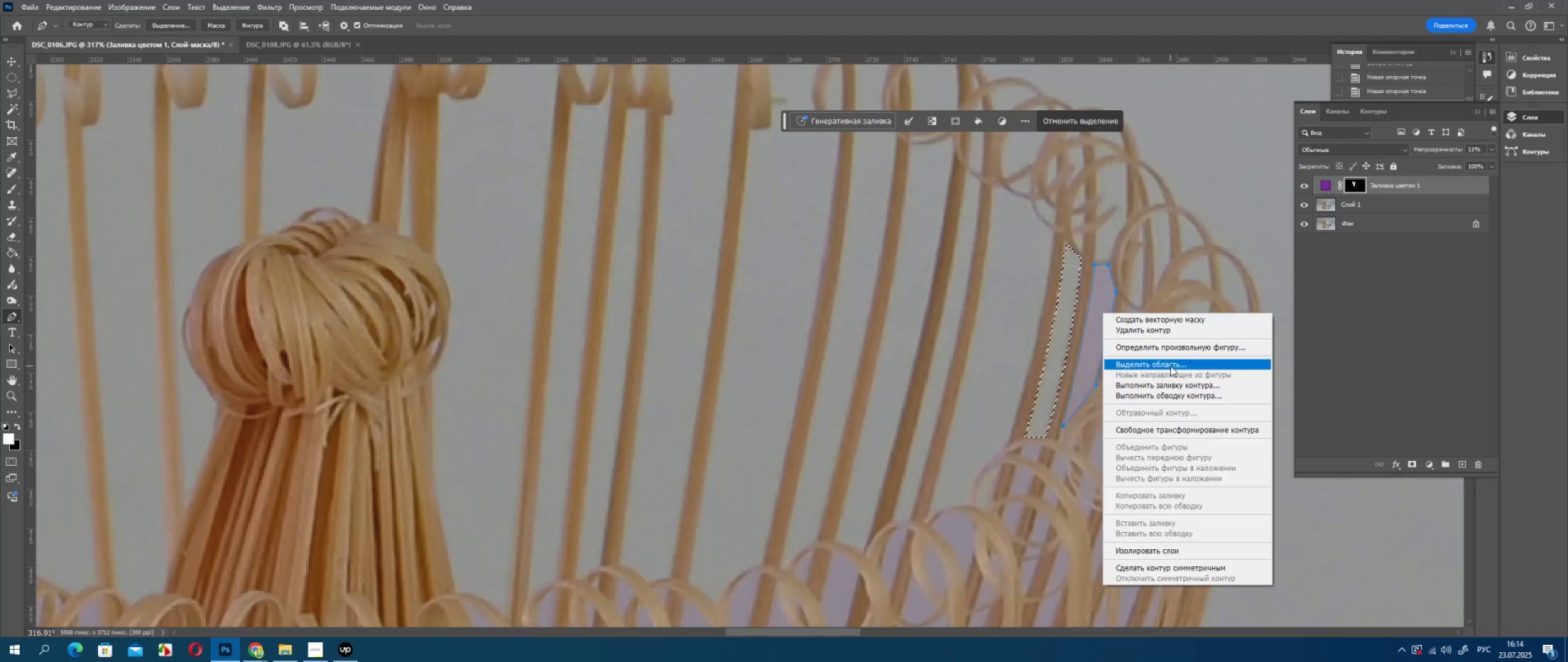 
left_click([1171, 366])
 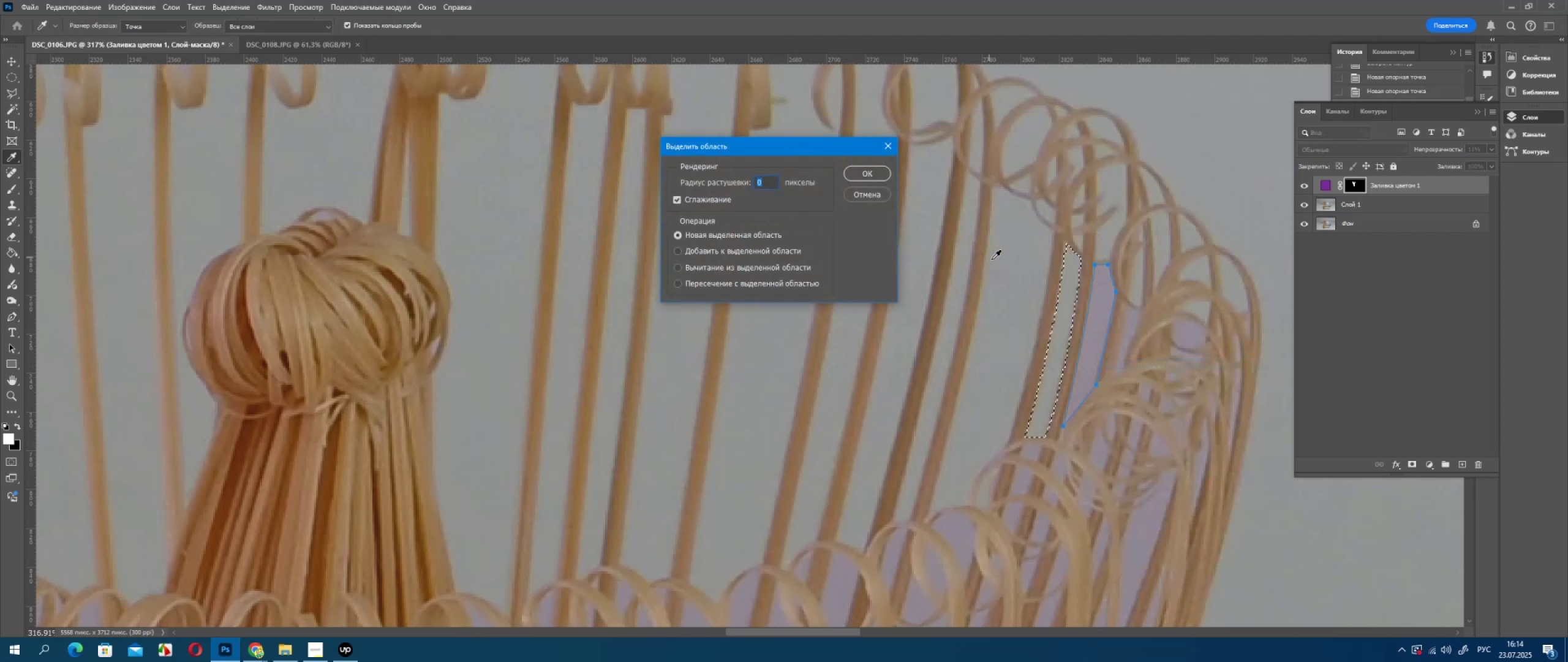 
key(Enter)
 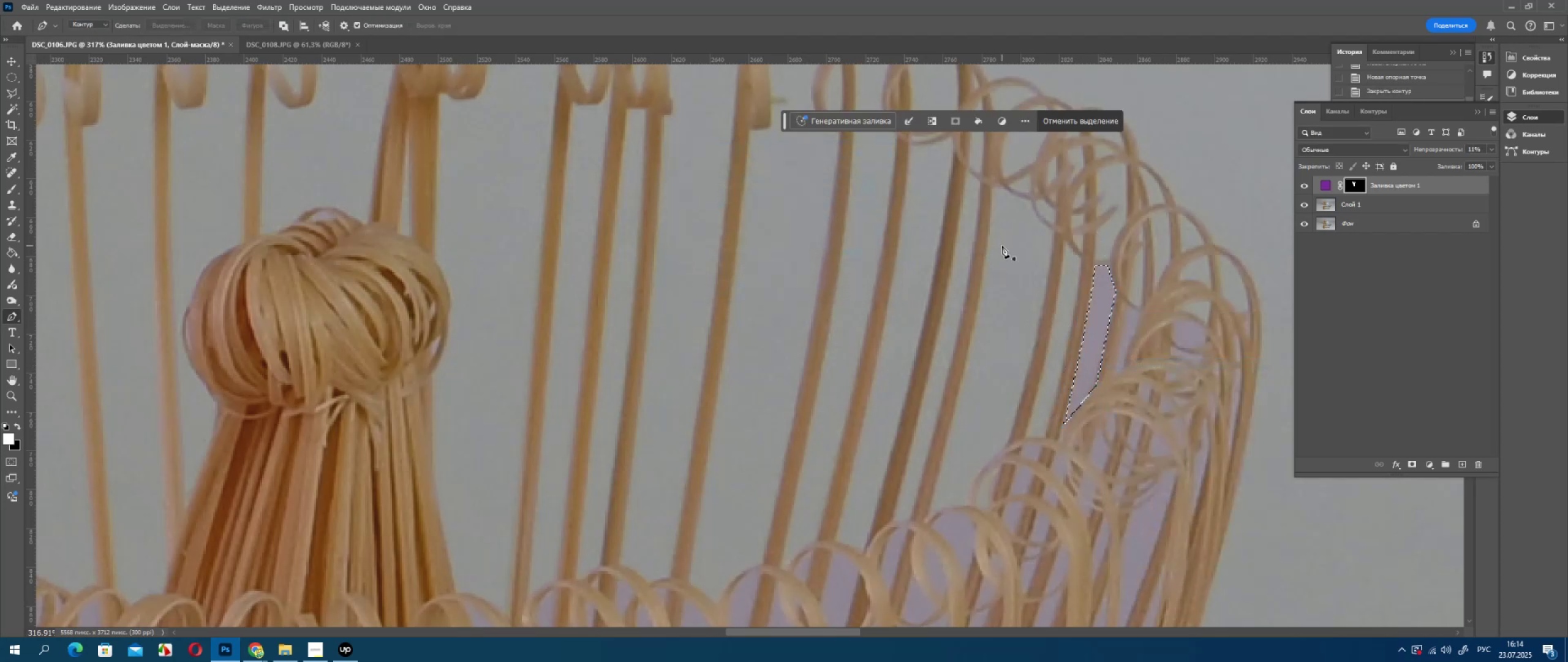 
key(Delete)
 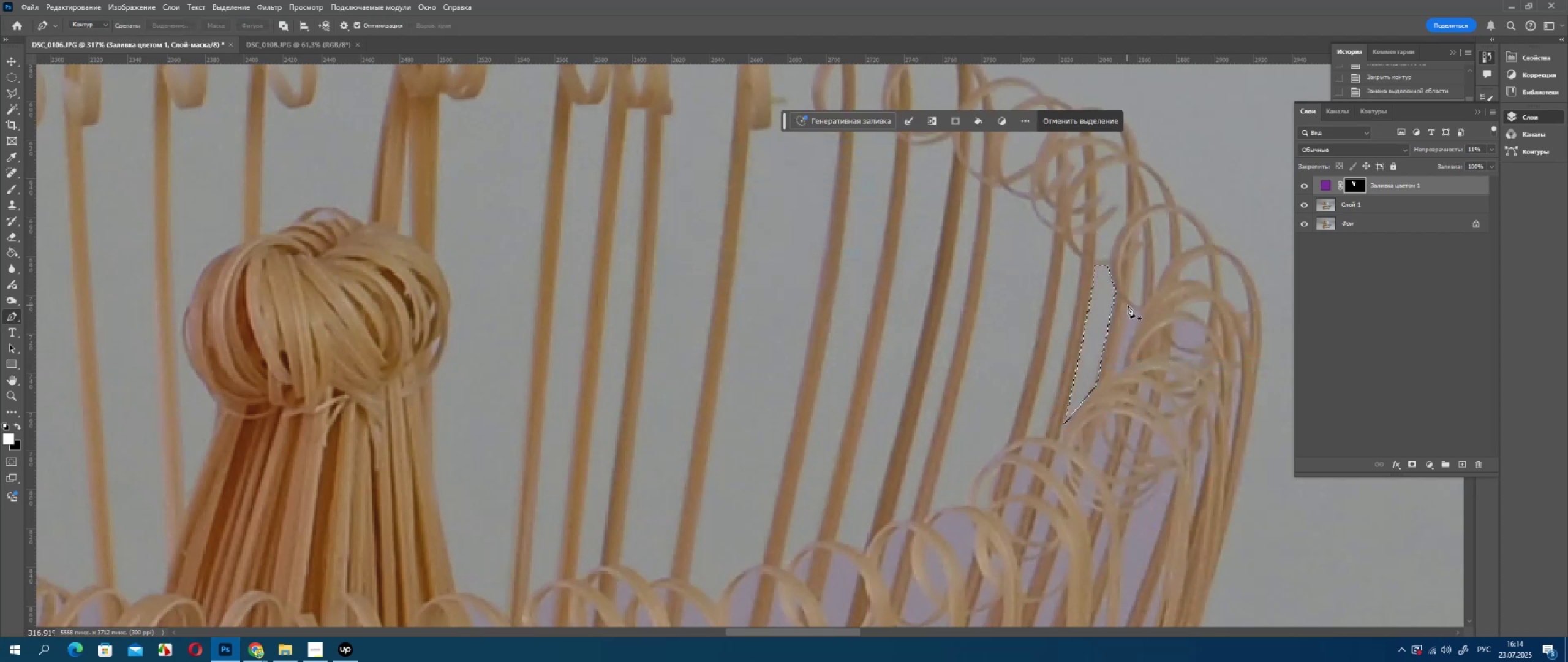 
left_click([1128, 306])
 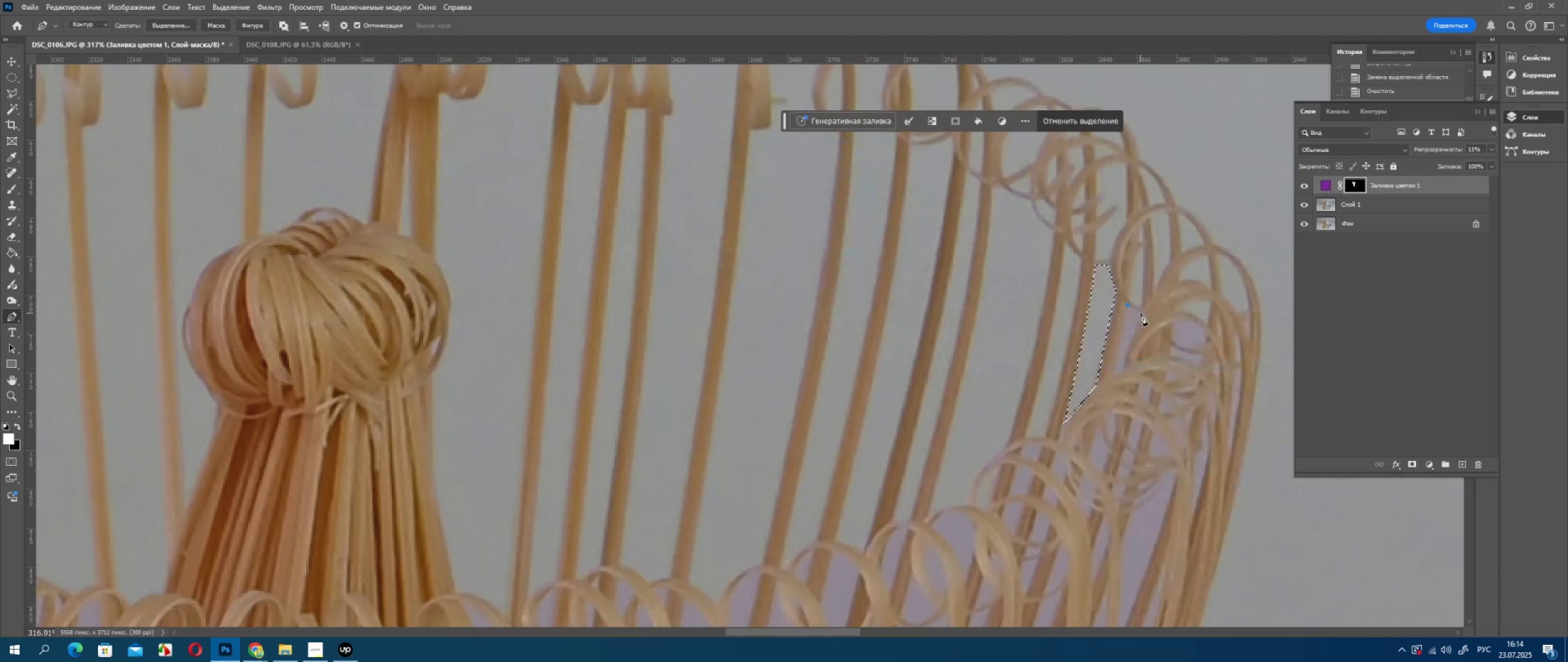 
left_click([1140, 313])
 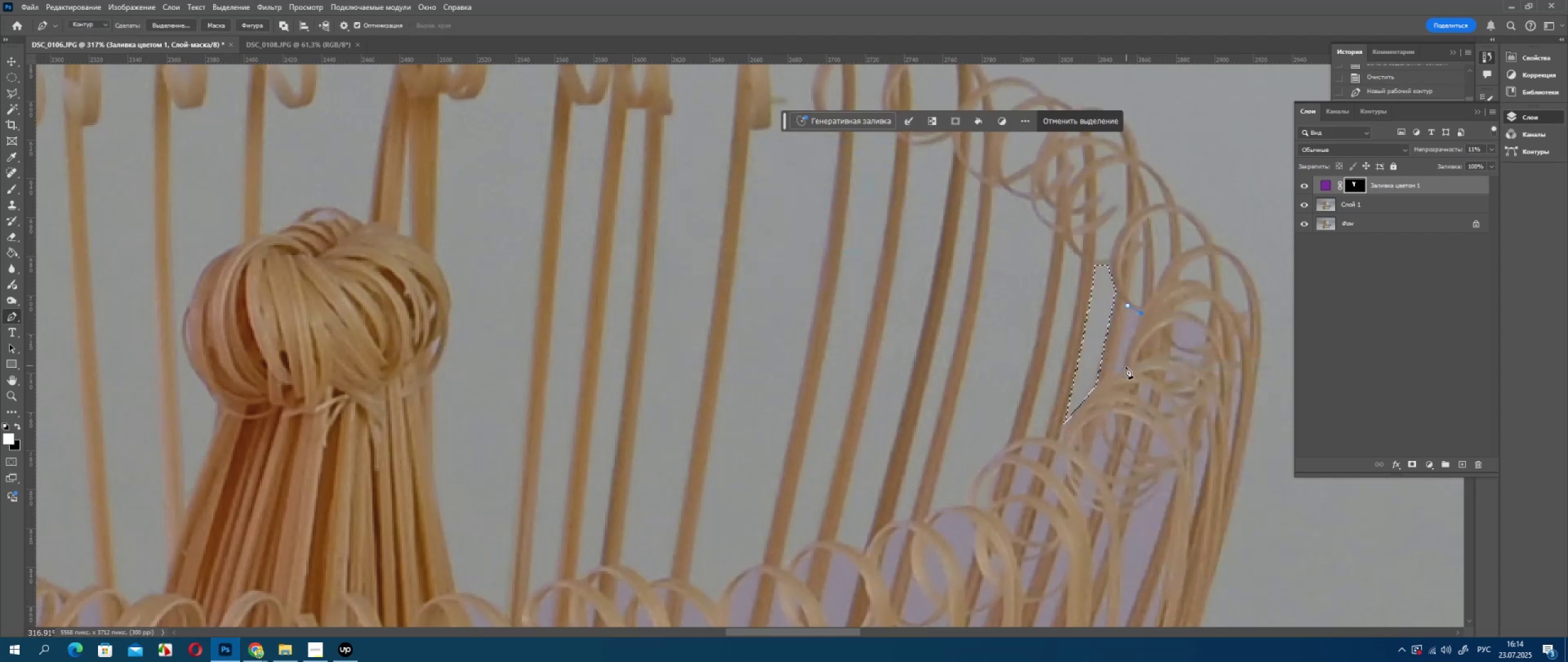 
left_click_drag(start_coordinate=[1126, 367], to_coordinate=[1130, 379])
 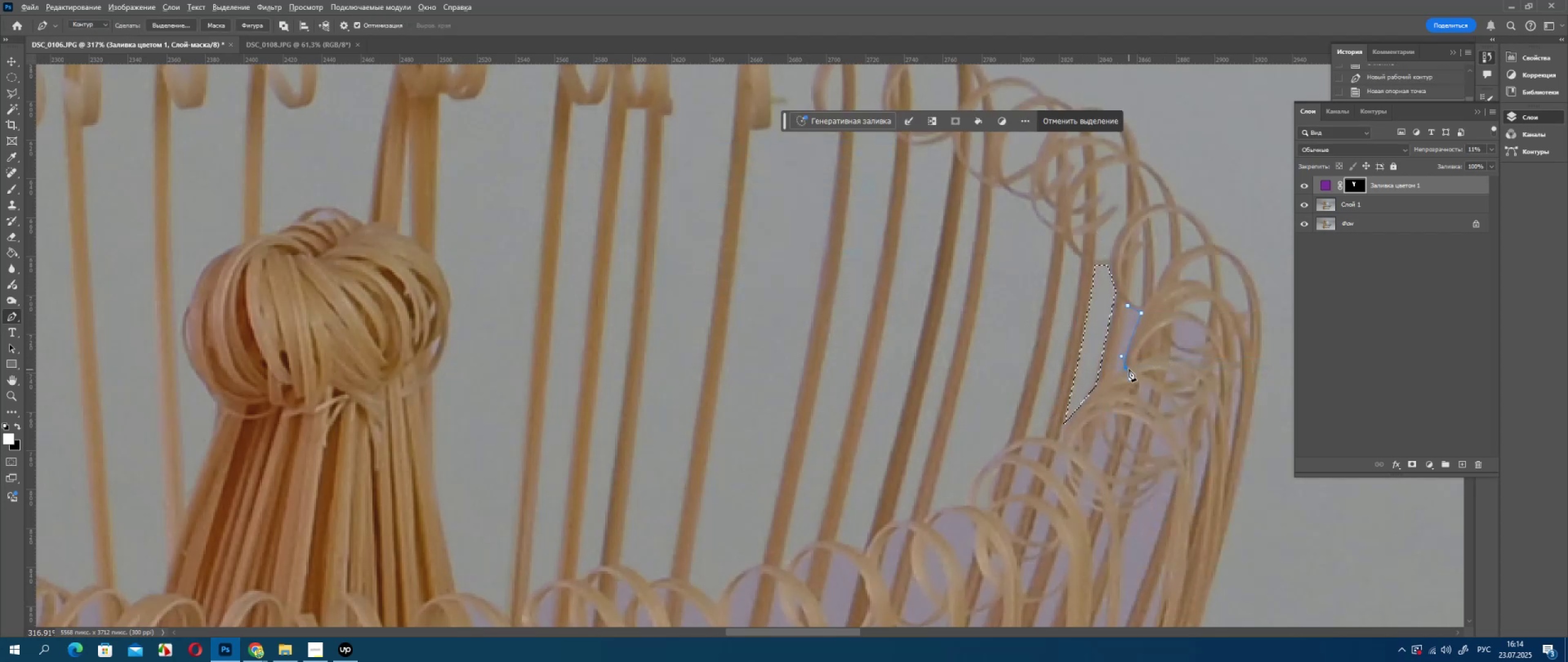 
hold_key(key=AltLeft, duration=0.5)
left_click([1126, 370])
 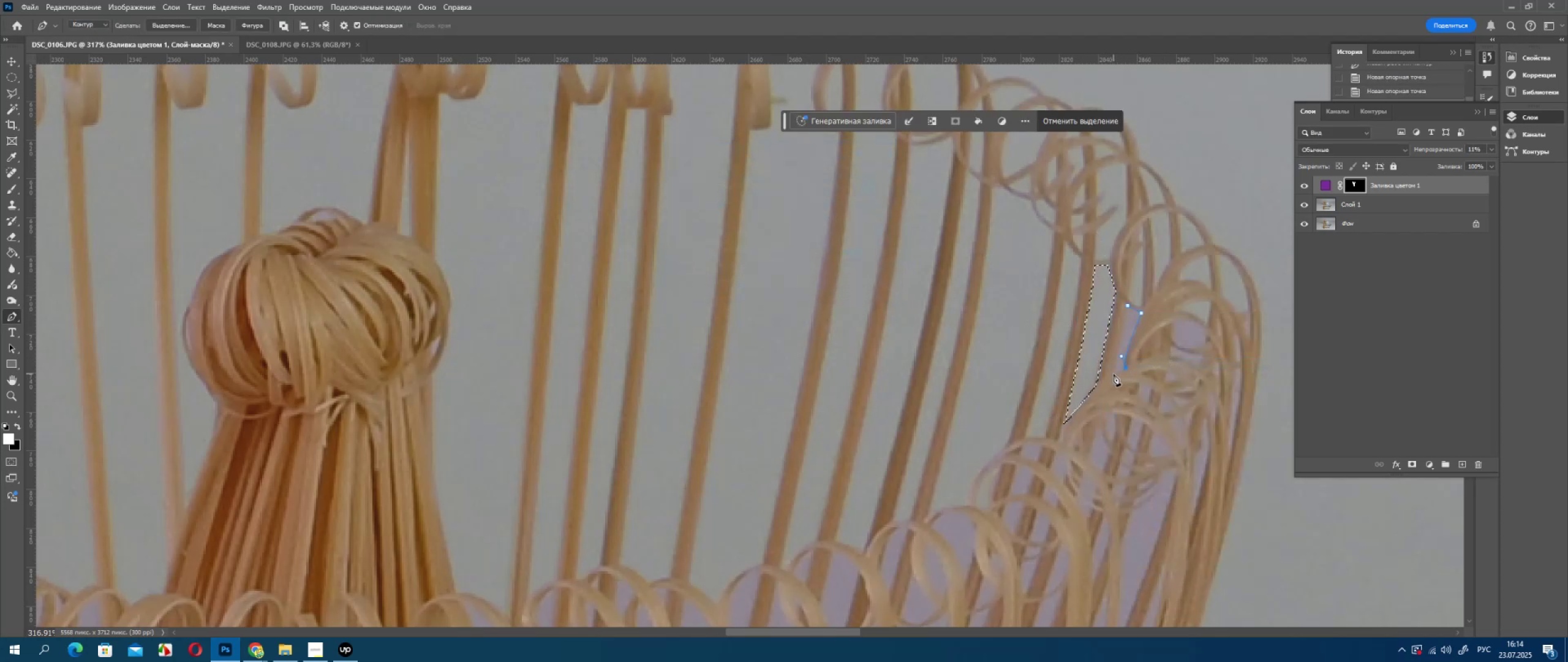 
double_click([1114, 374])
 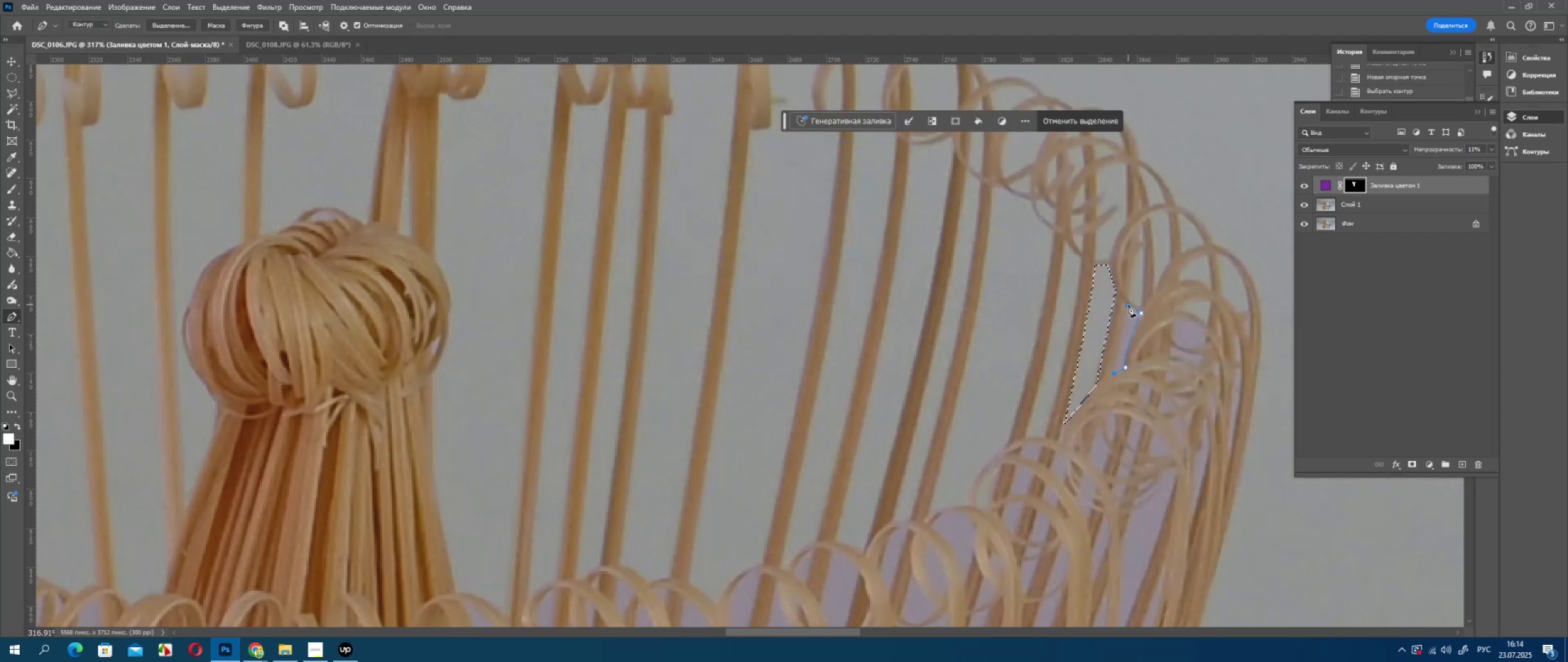 
left_click([1128, 306])
 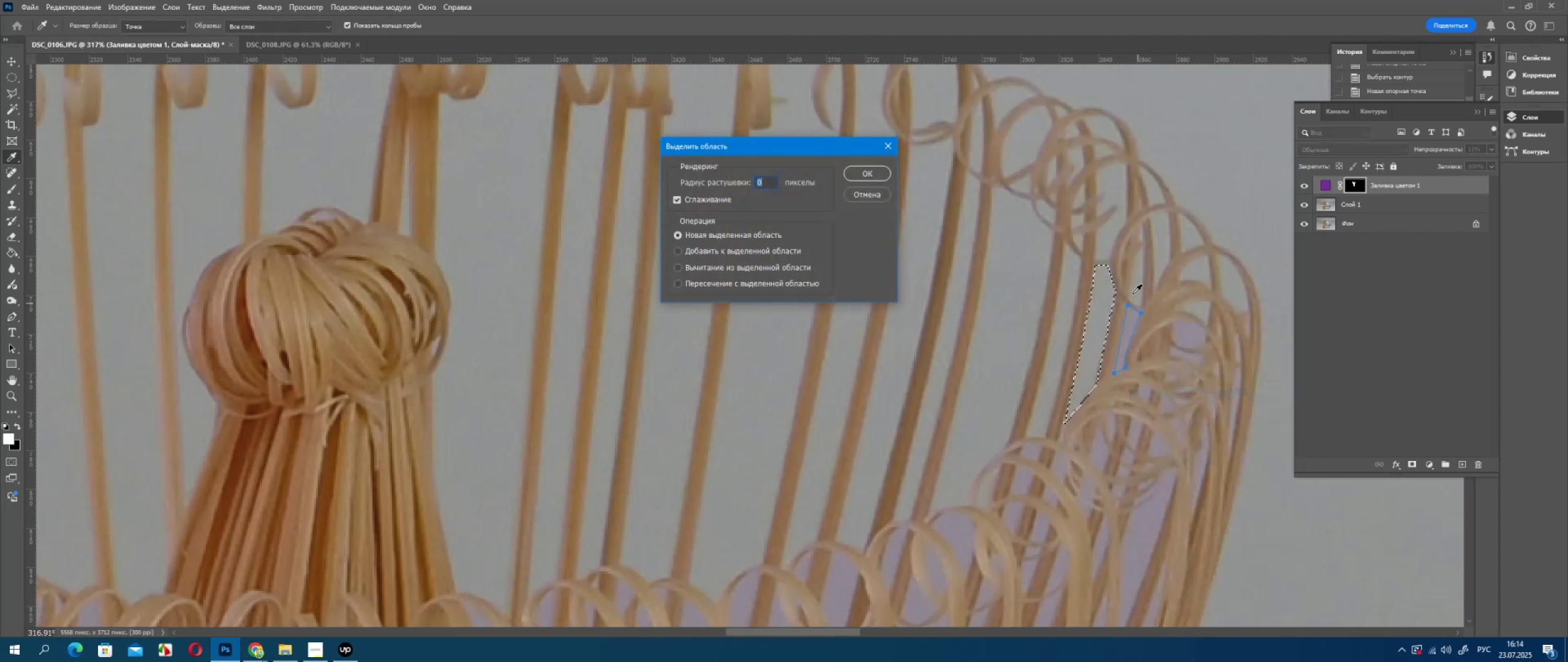 
key(Enter)
 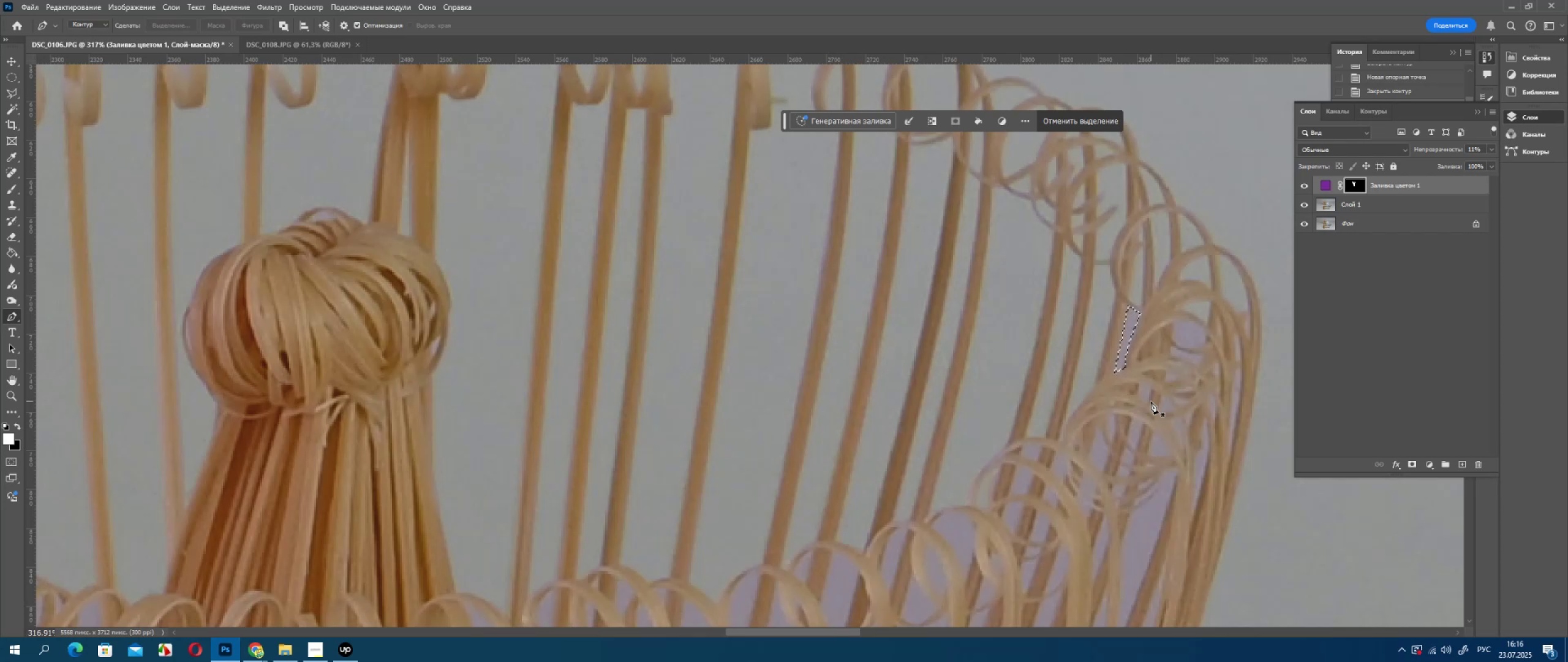 
wait(96.22)
 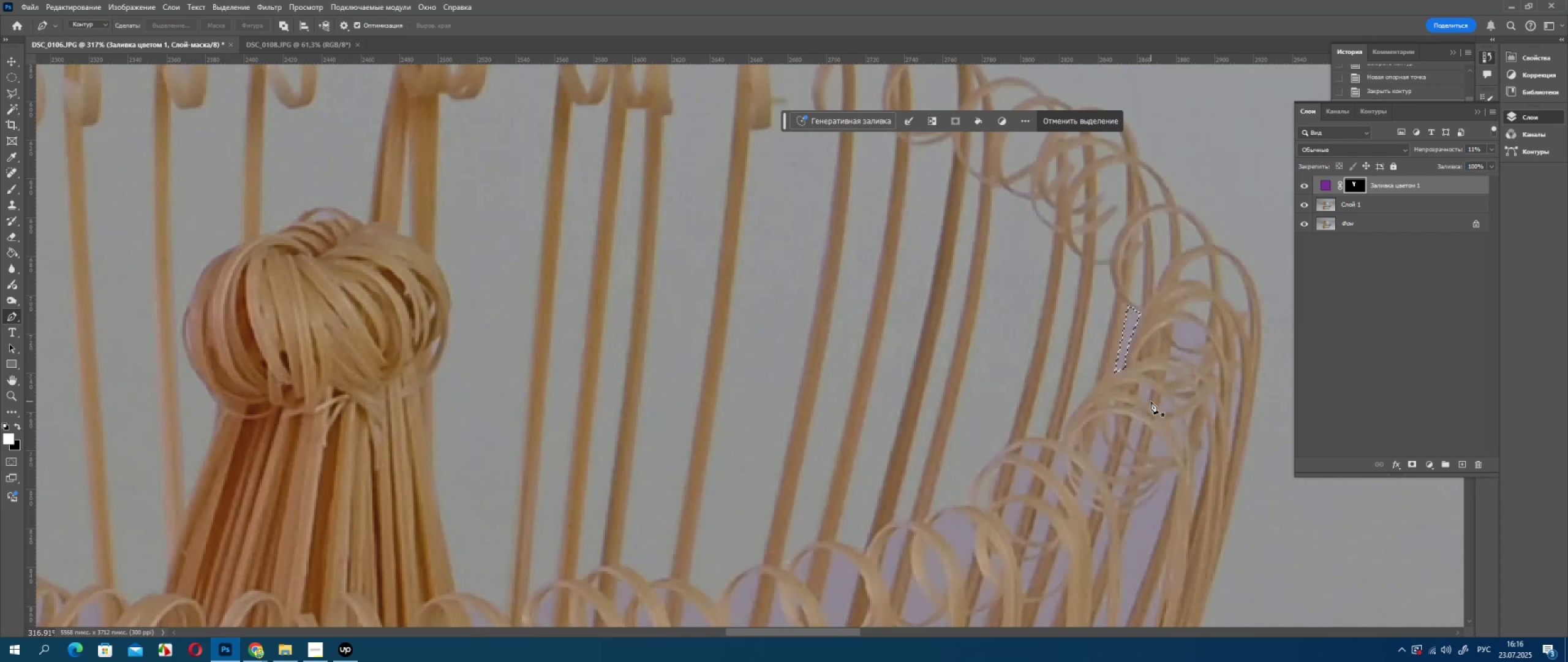 
key(Delete)
 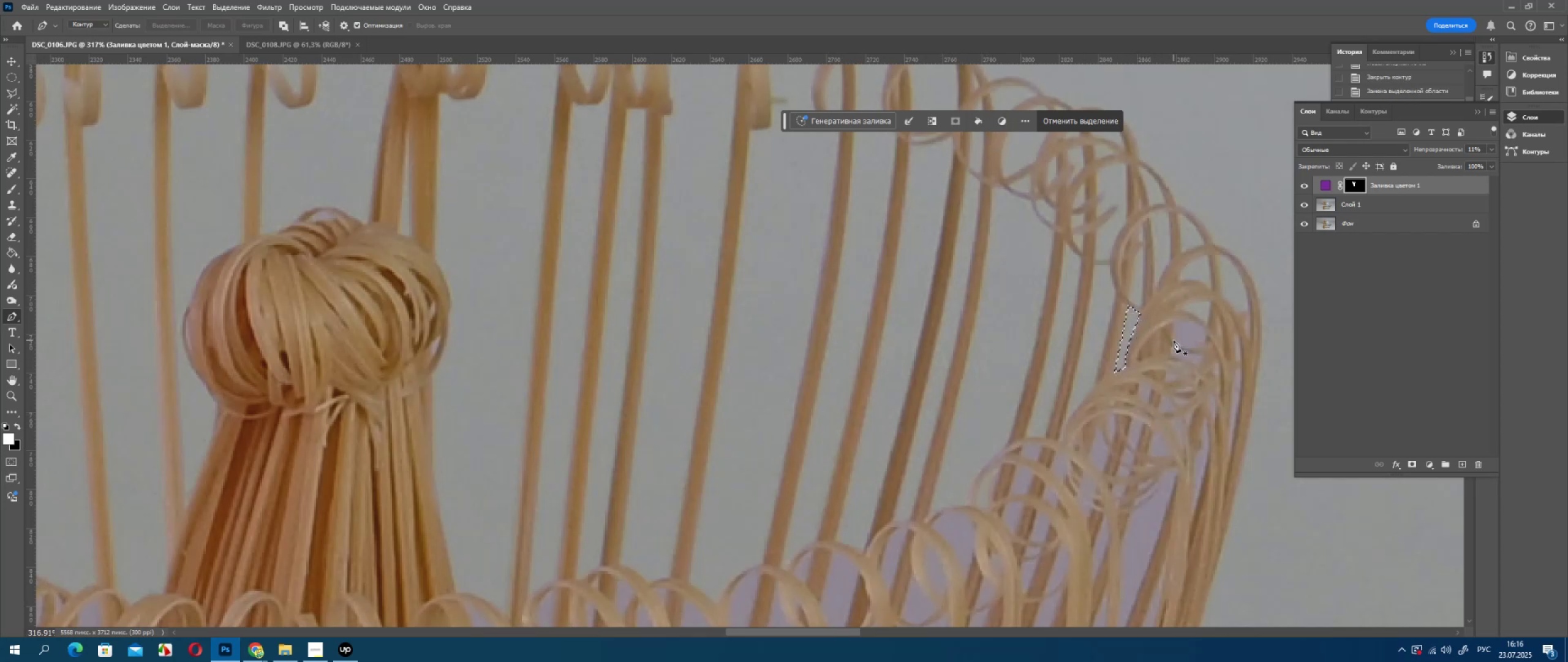 
left_click([1174, 340])
 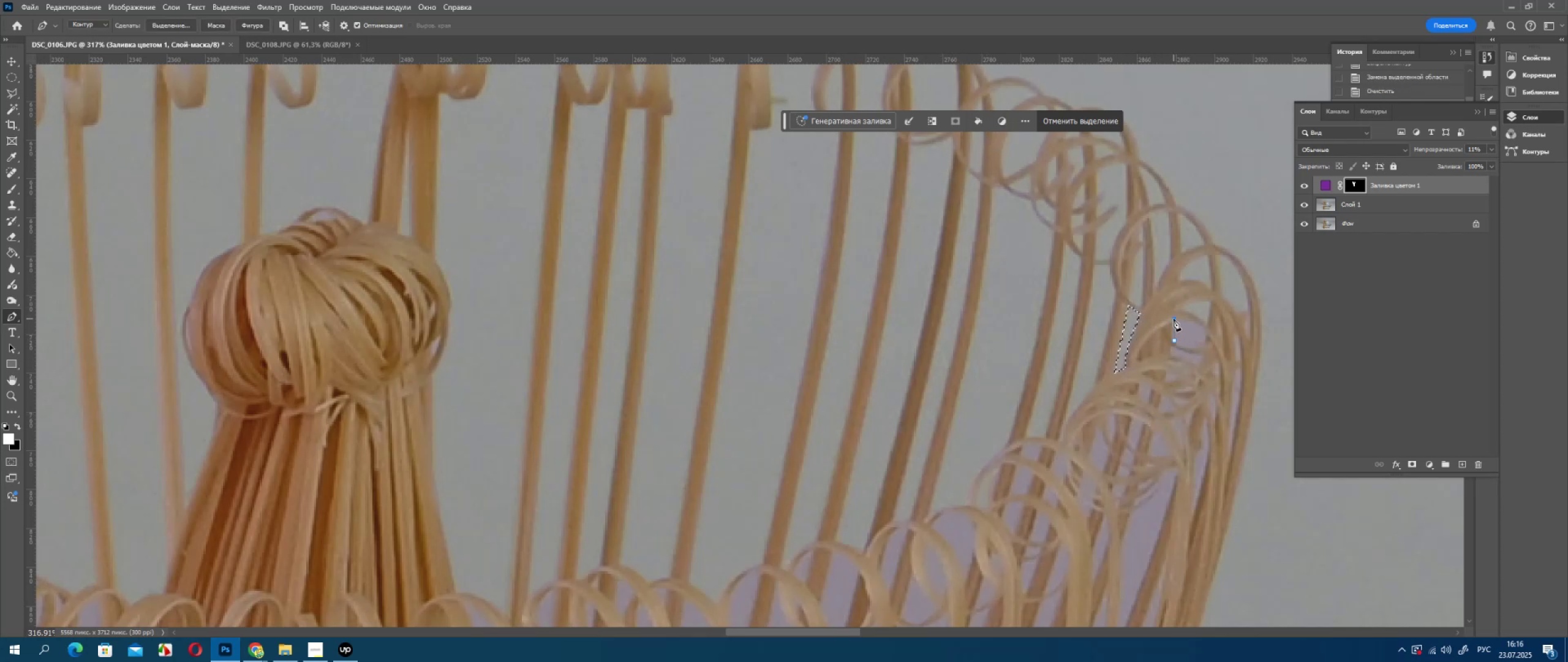 
left_click([1174, 319])
 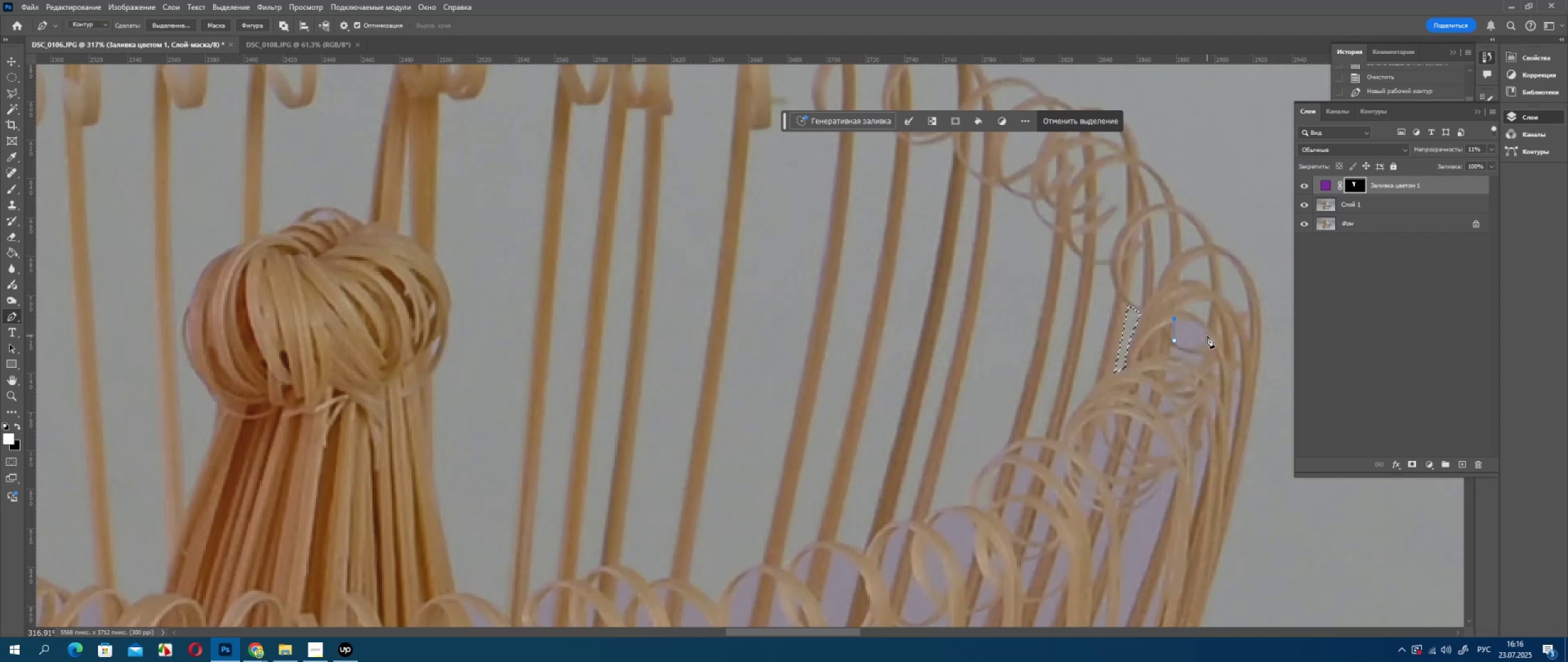 
left_click_drag(start_coordinate=[1207, 336], to_coordinate=[1210, 356])
 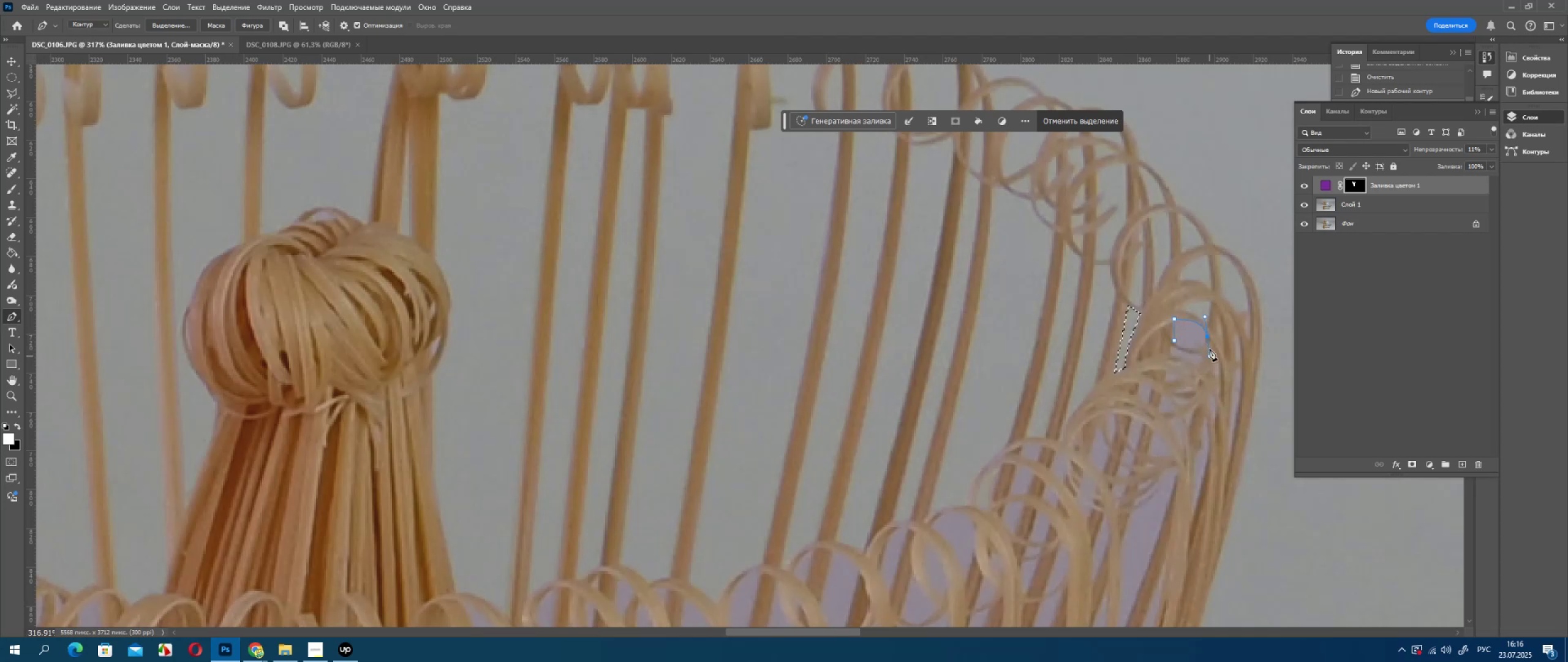 
hold_key(key=AltLeft, duration=0.64)
 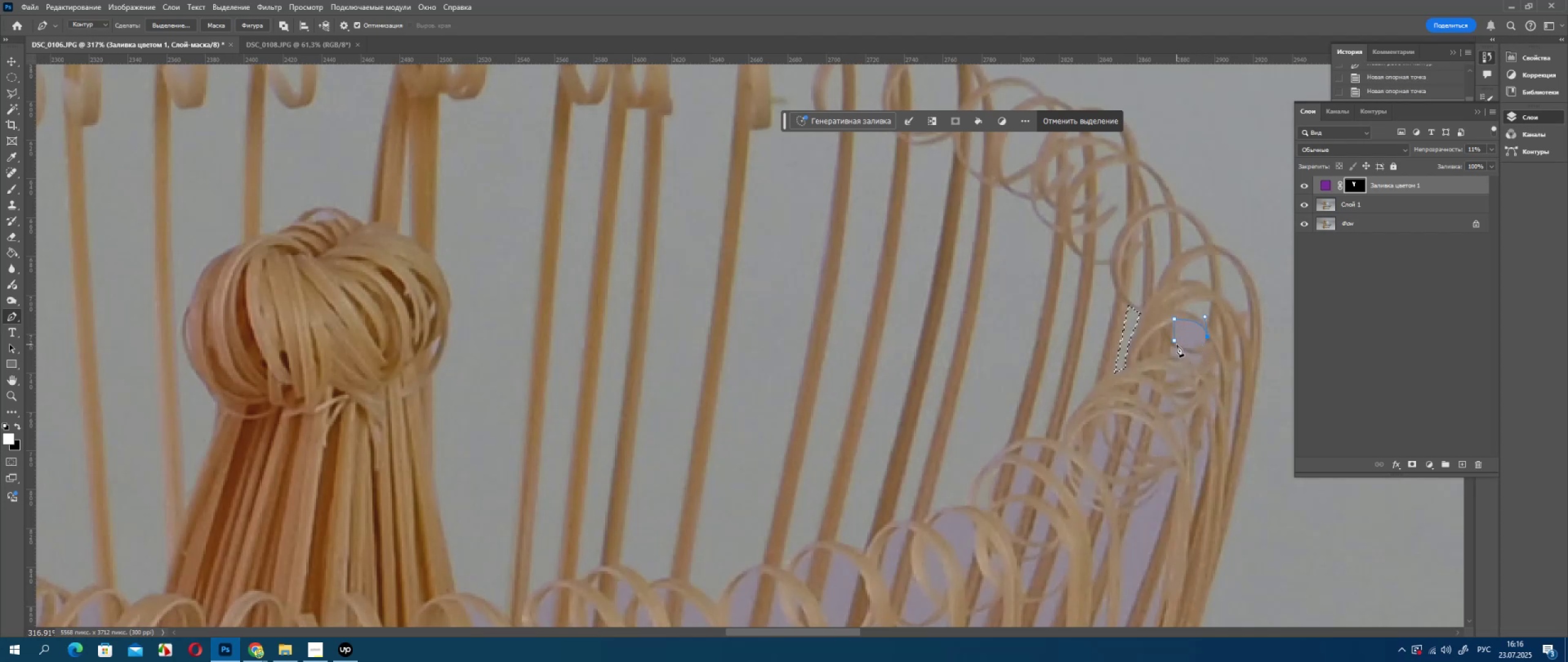 
left_click_drag(start_coordinate=[1176, 344], to_coordinate=[1151, 330])
 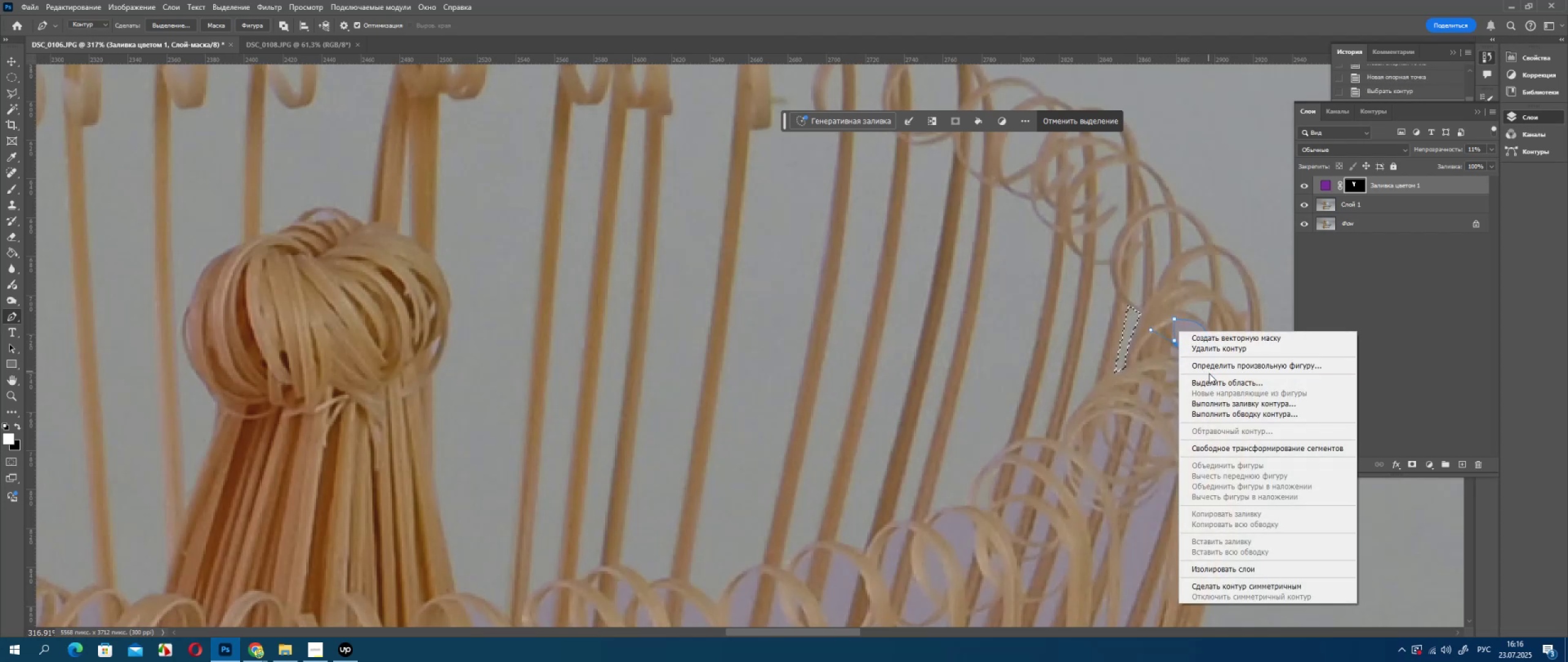 
left_click([1211, 380])
 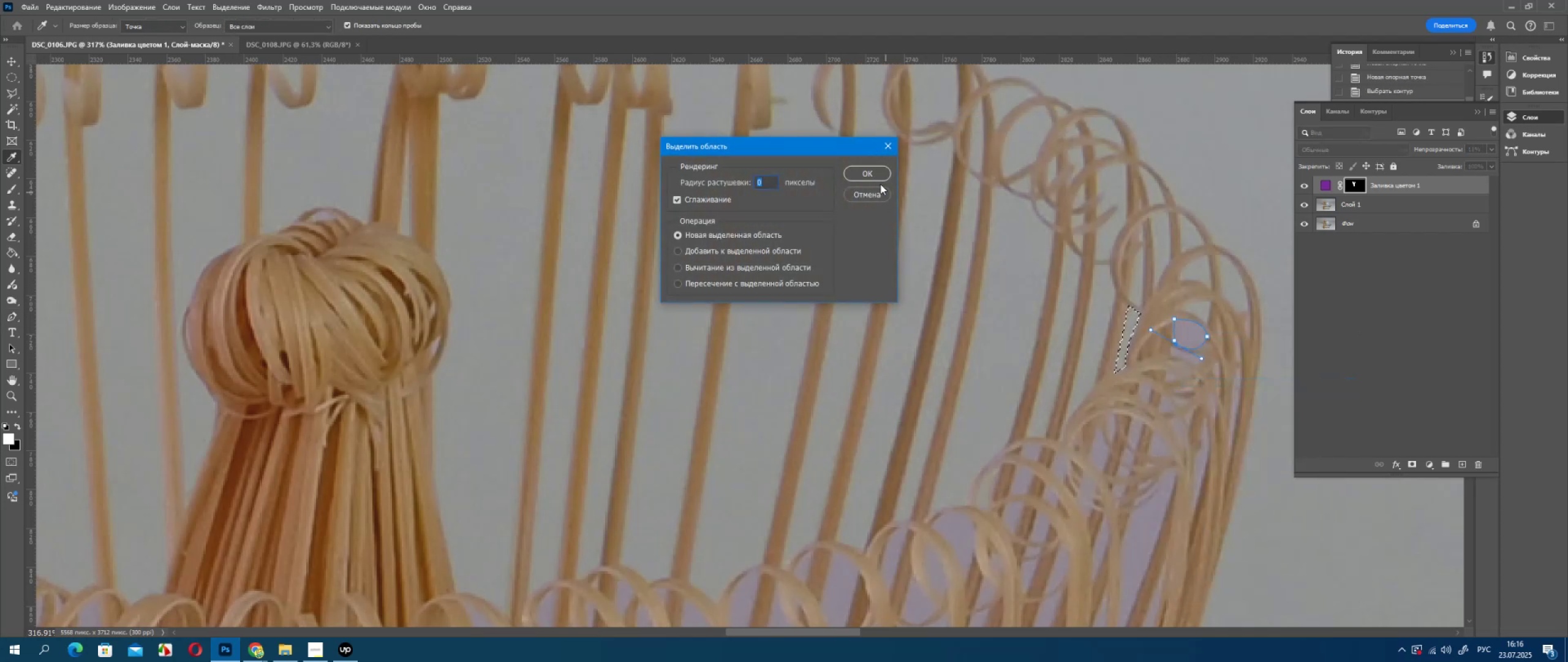 
left_click([870, 167])
 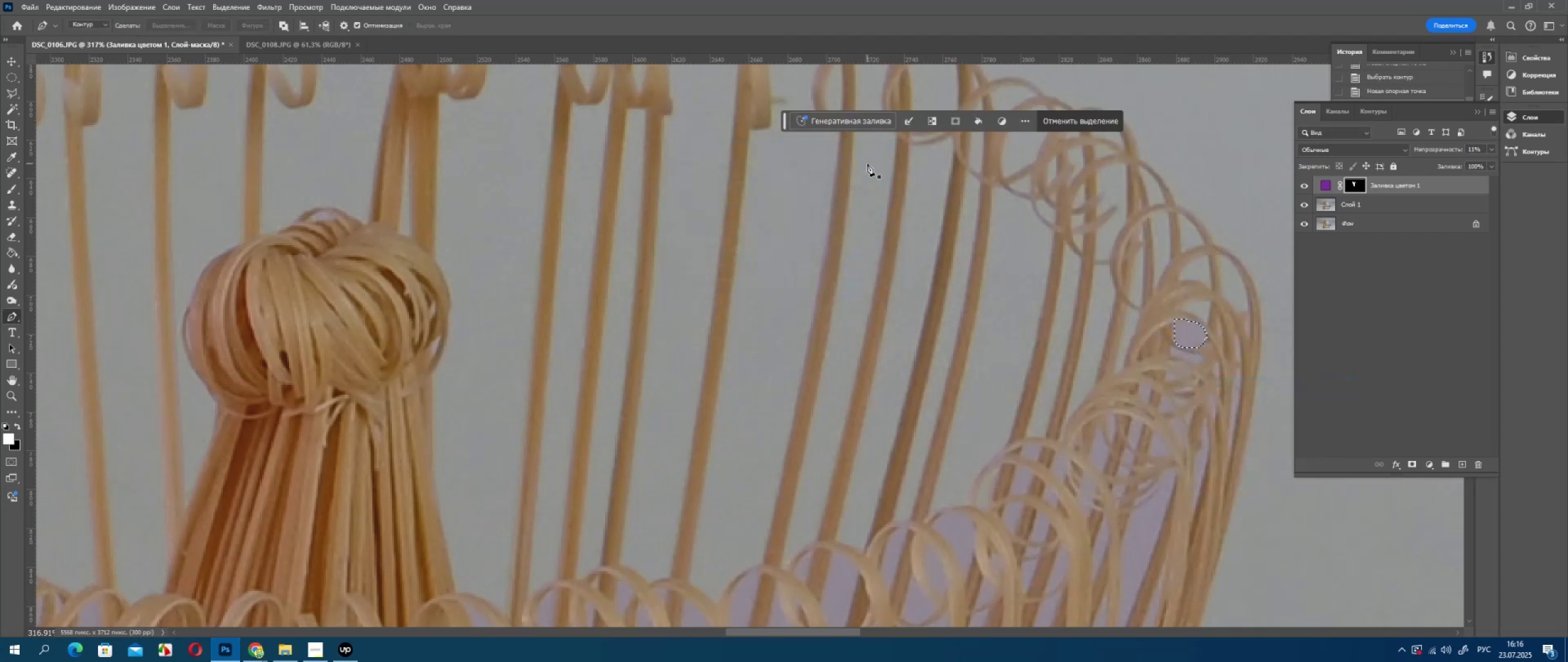 
key(Delete)
 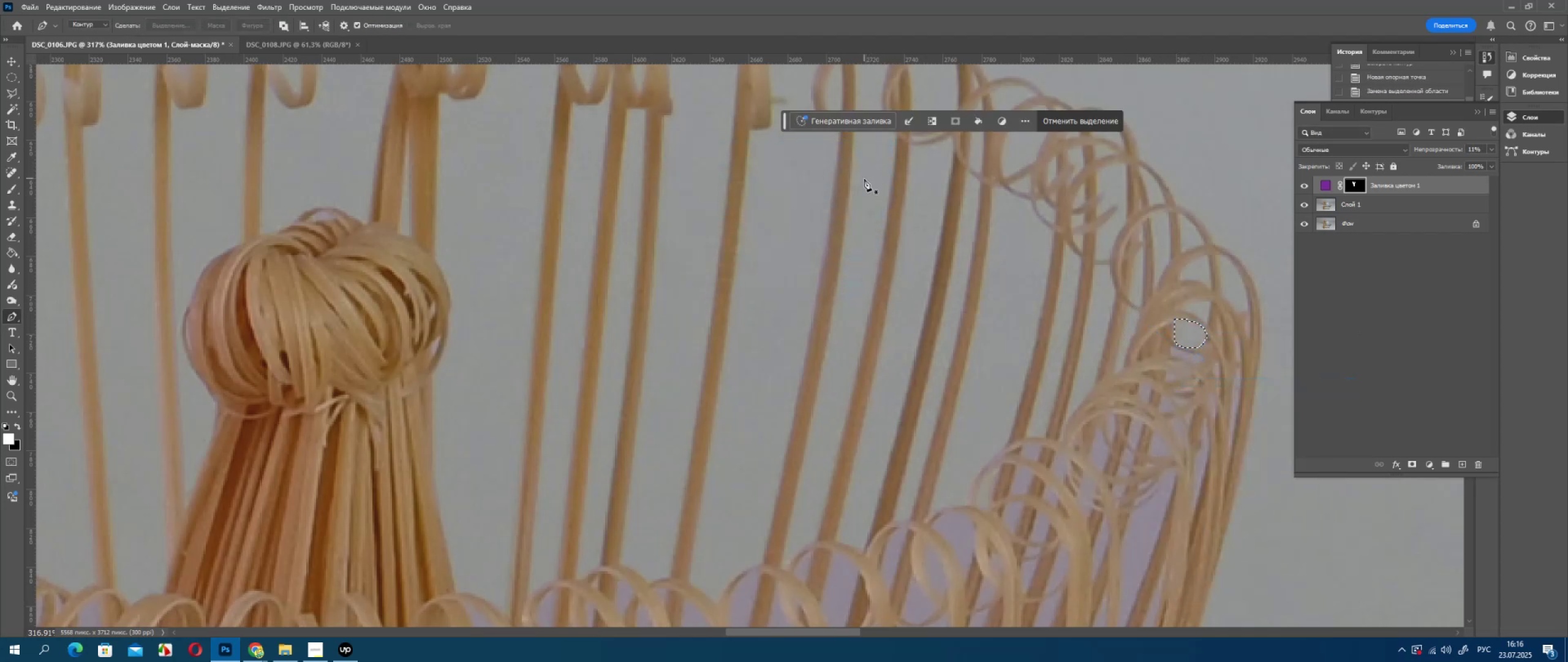 
key(Enter)
 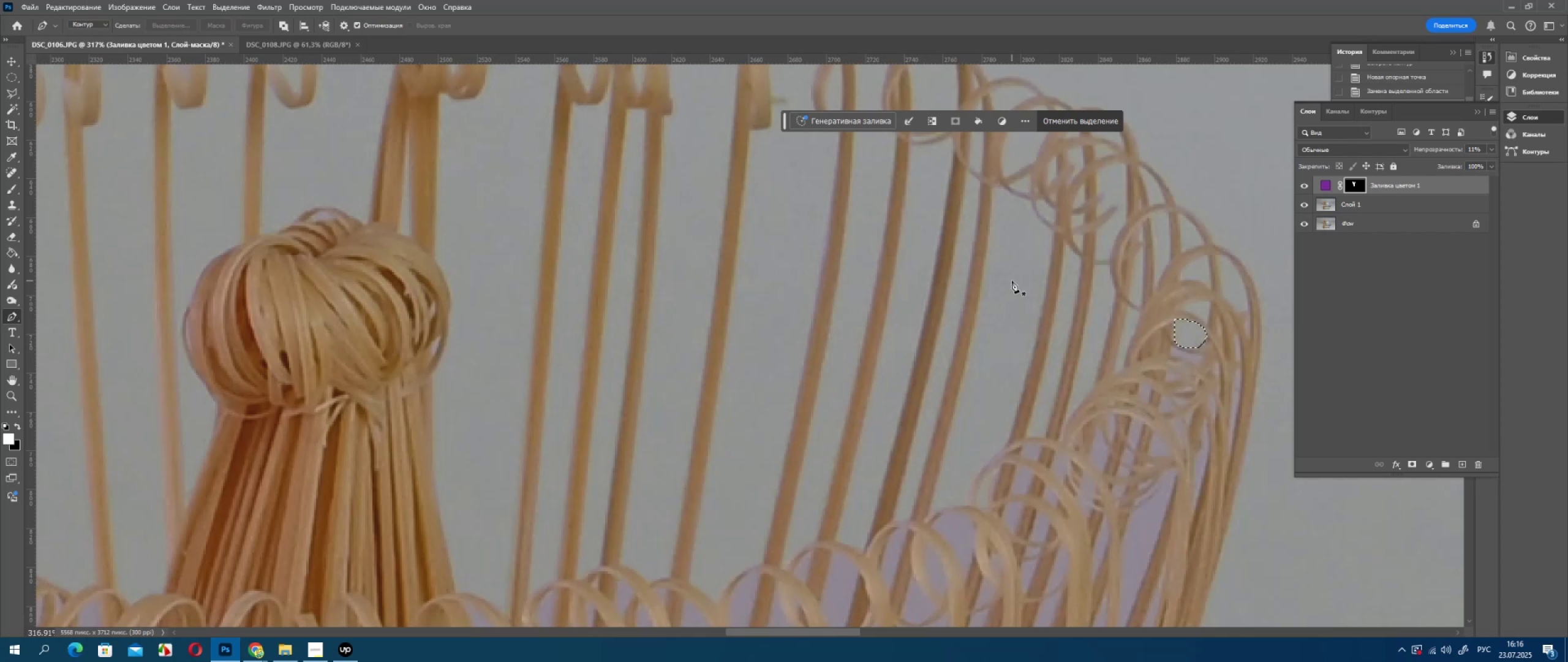 
wait(27.58)
 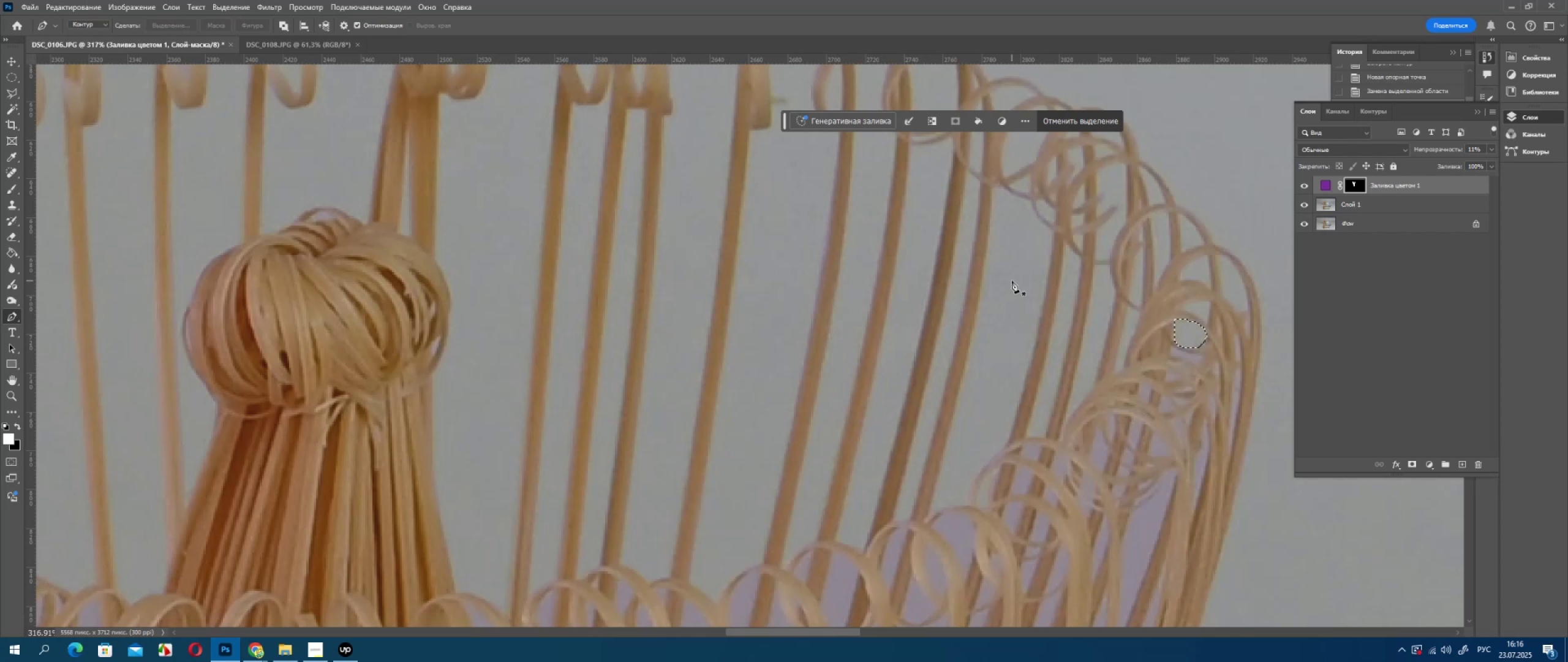 
hold_key(key=Space, duration=0.71)
 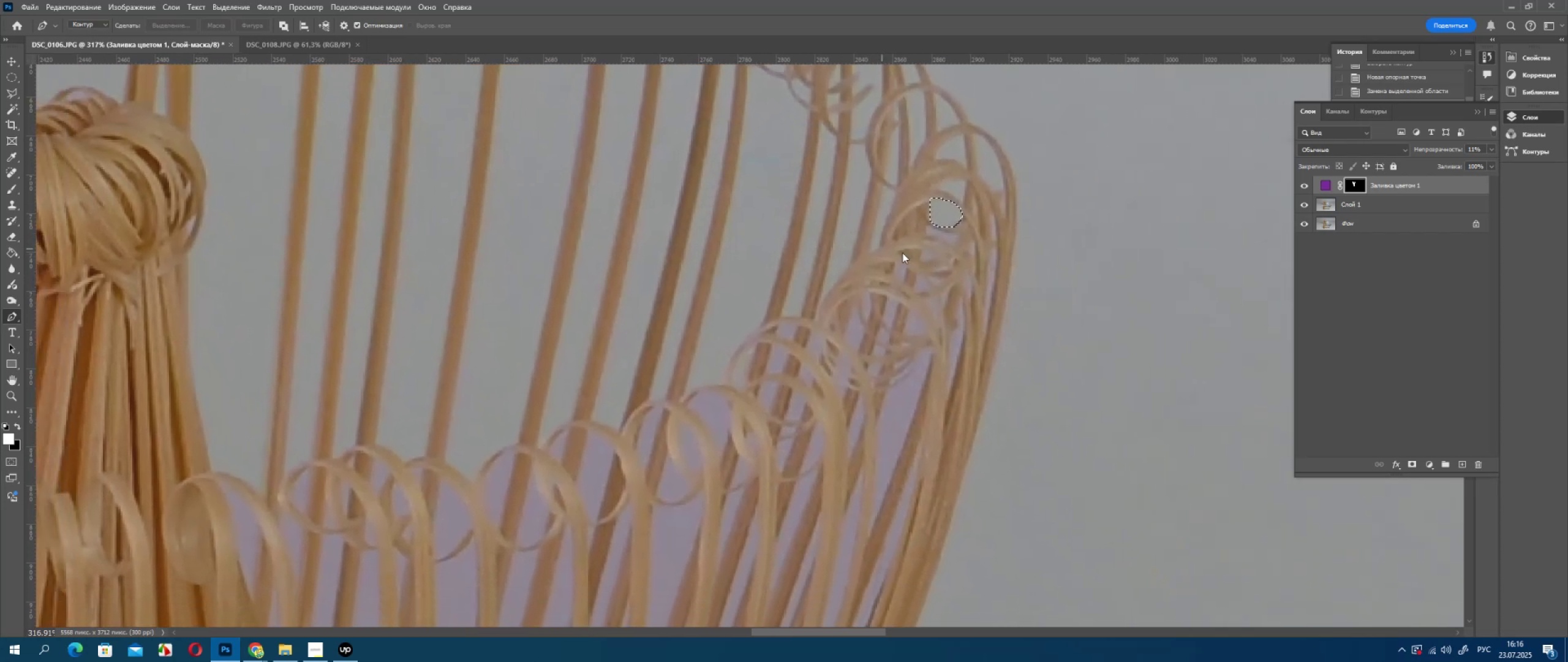 
left_click_drag(start_coordinate=[1101, 365], to_coordinate=[983, 287])
 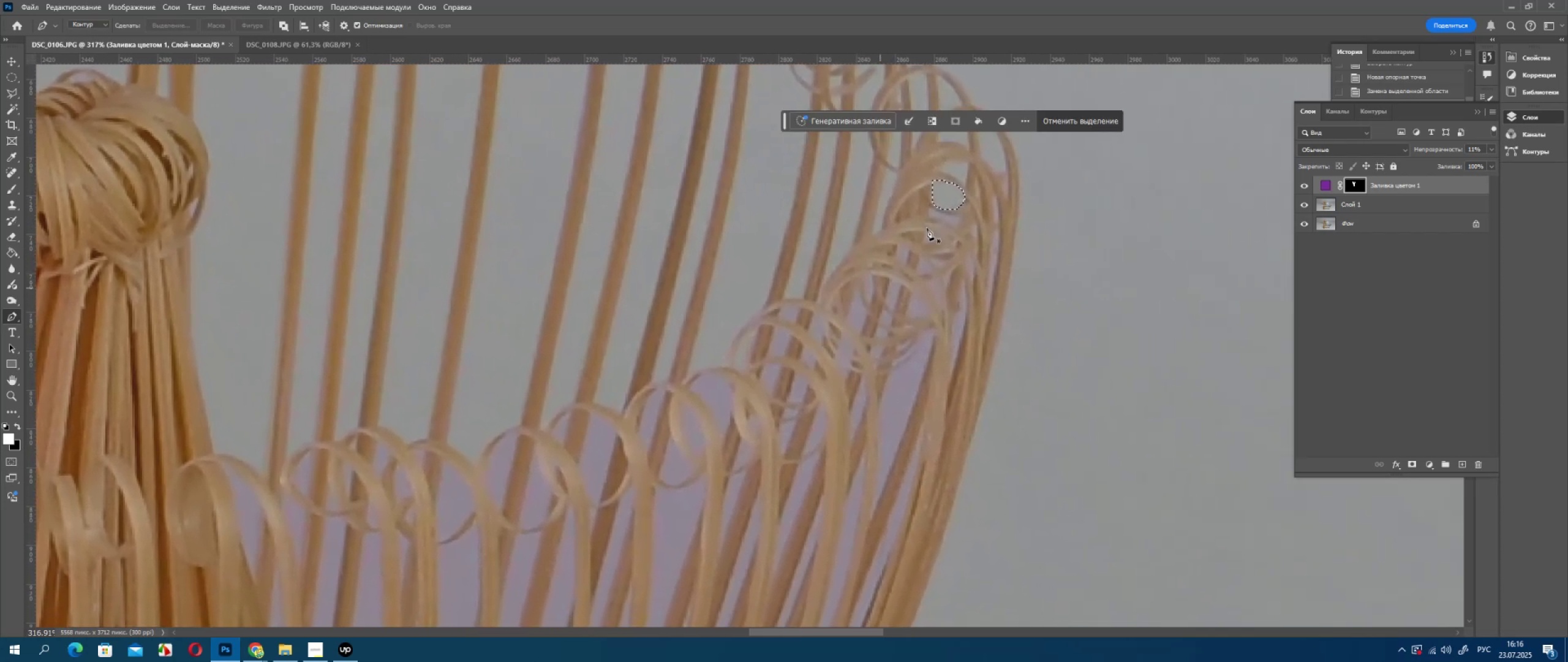 
hold_key(key=Space, duration=0.68)
 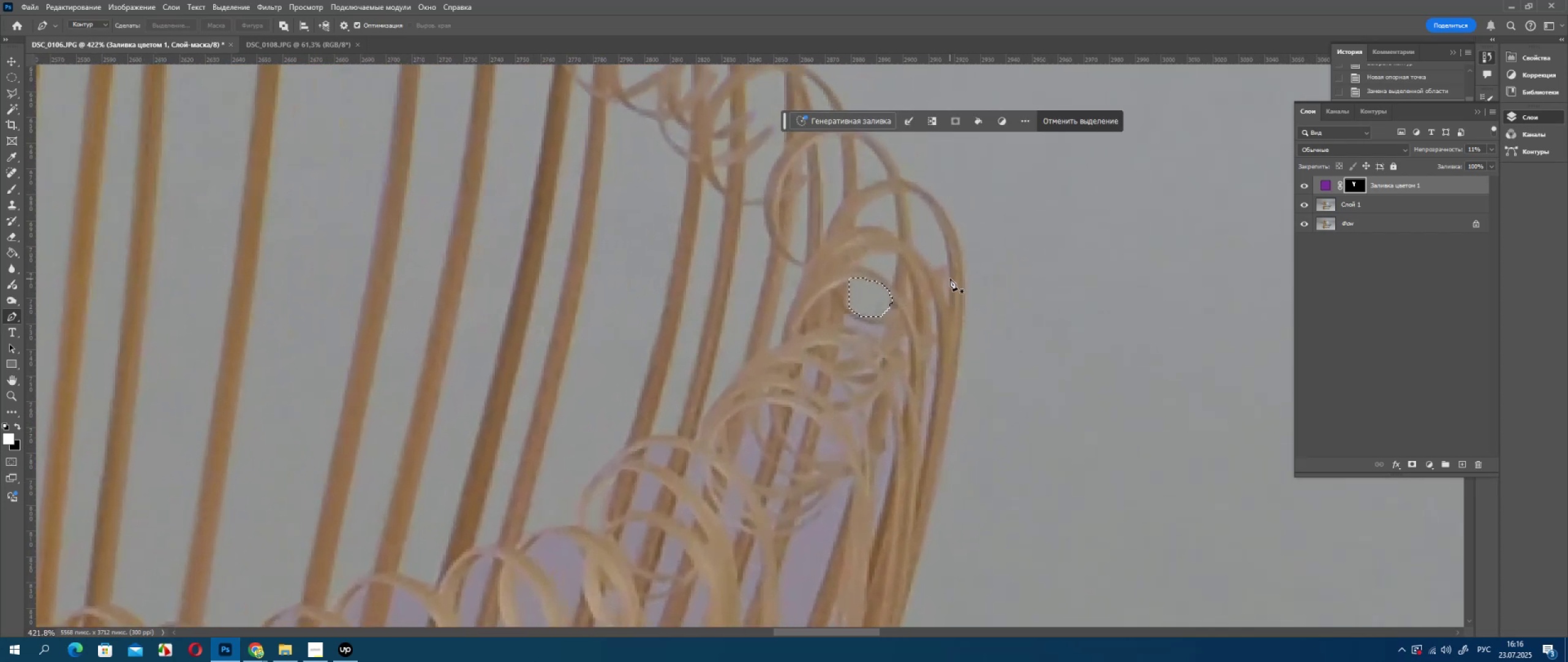 
left_click_drag(start_coordinate=[957, 240], to_coordinate=[899, 344])
 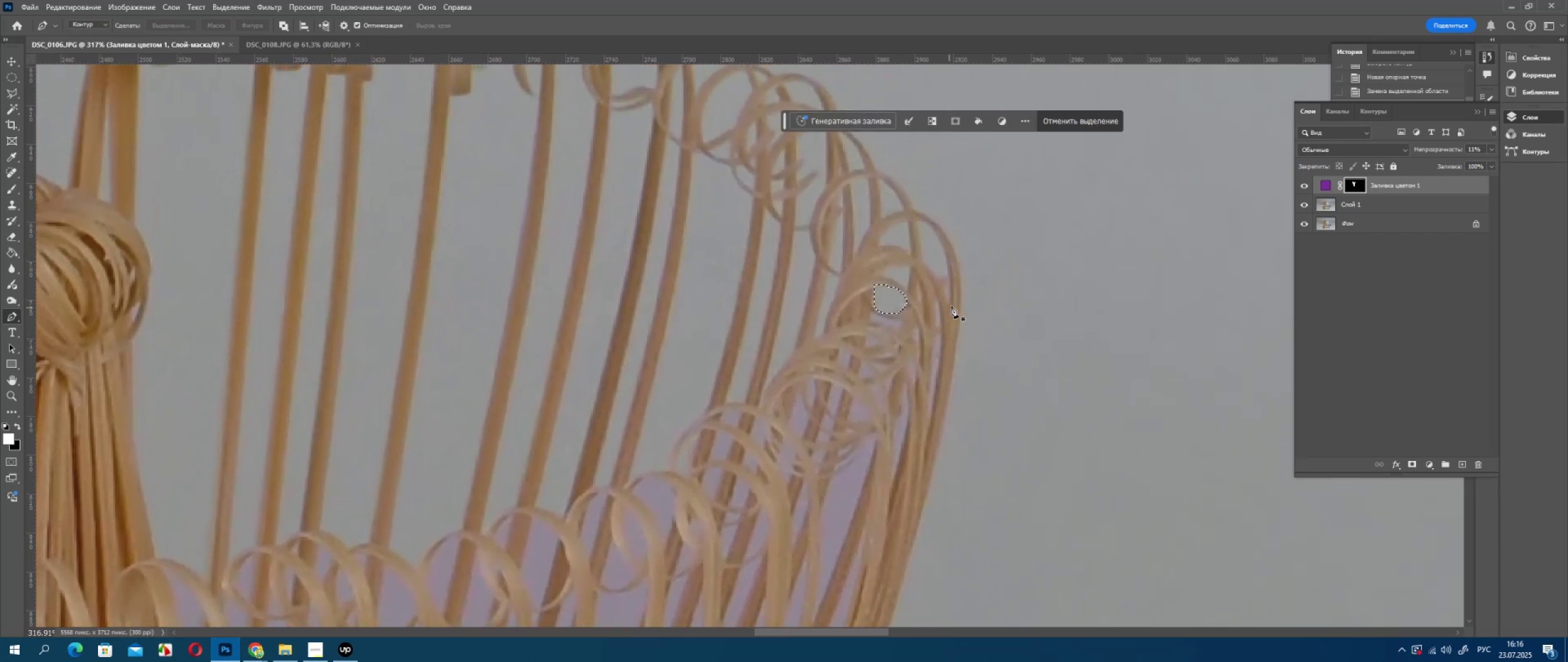 
key(Alt+AltLeft)
 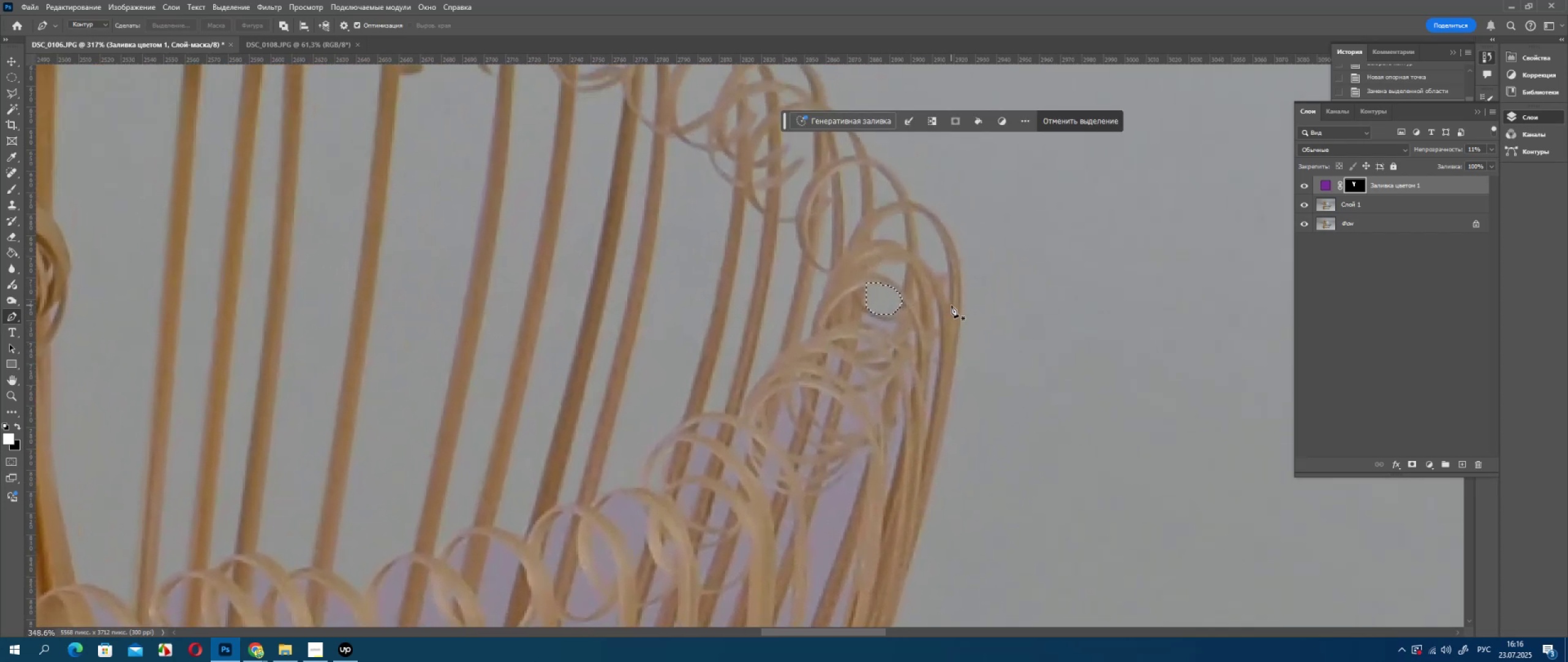 
scroll: coordinate [951, 305], scroll_direction: up, amount: 3.0
 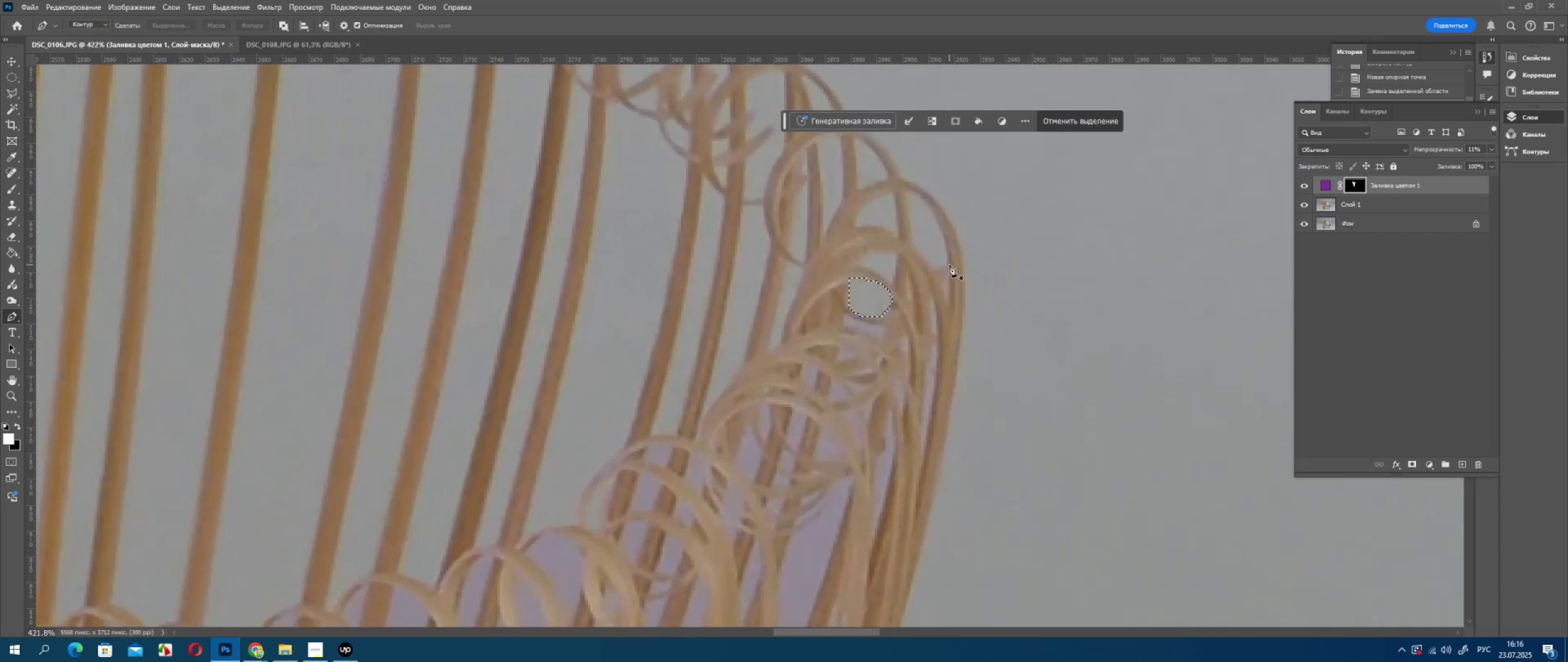 
left_click([949, 264])
 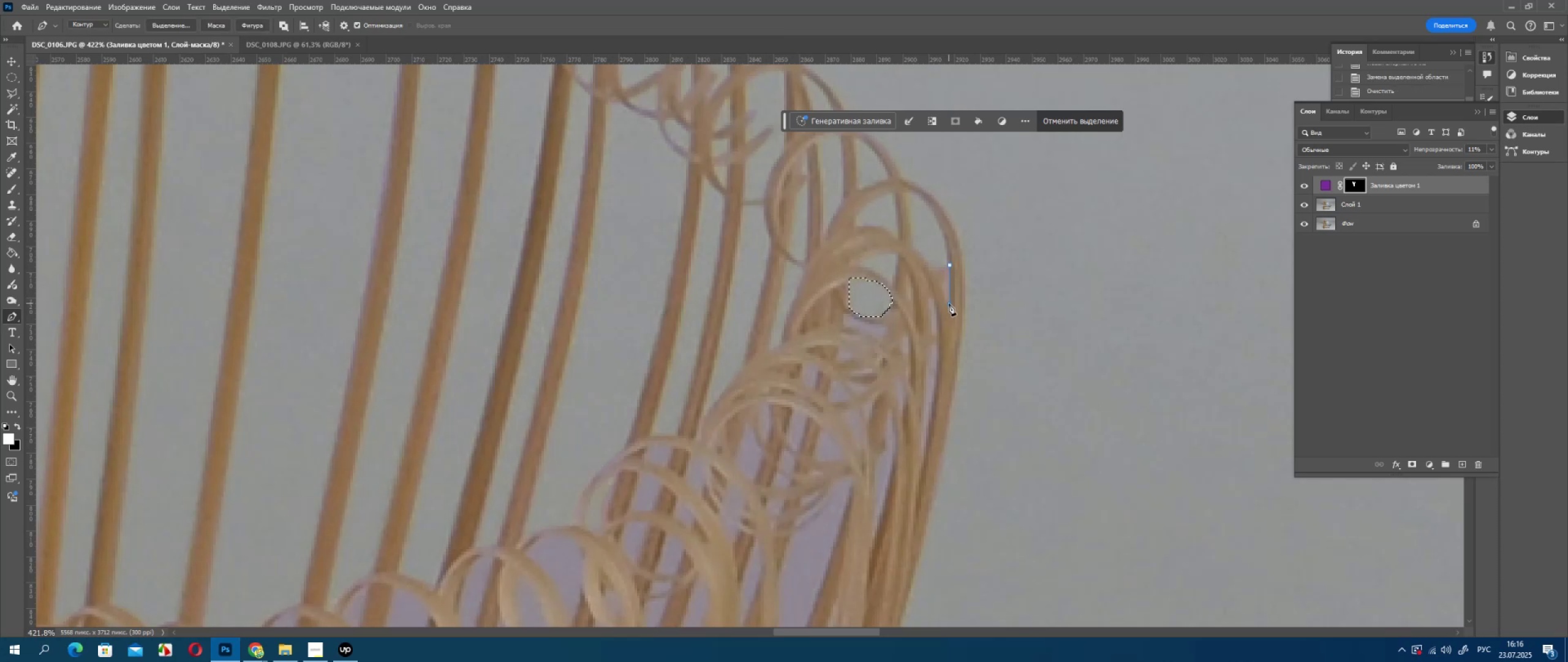 
left_click([949, 303])
 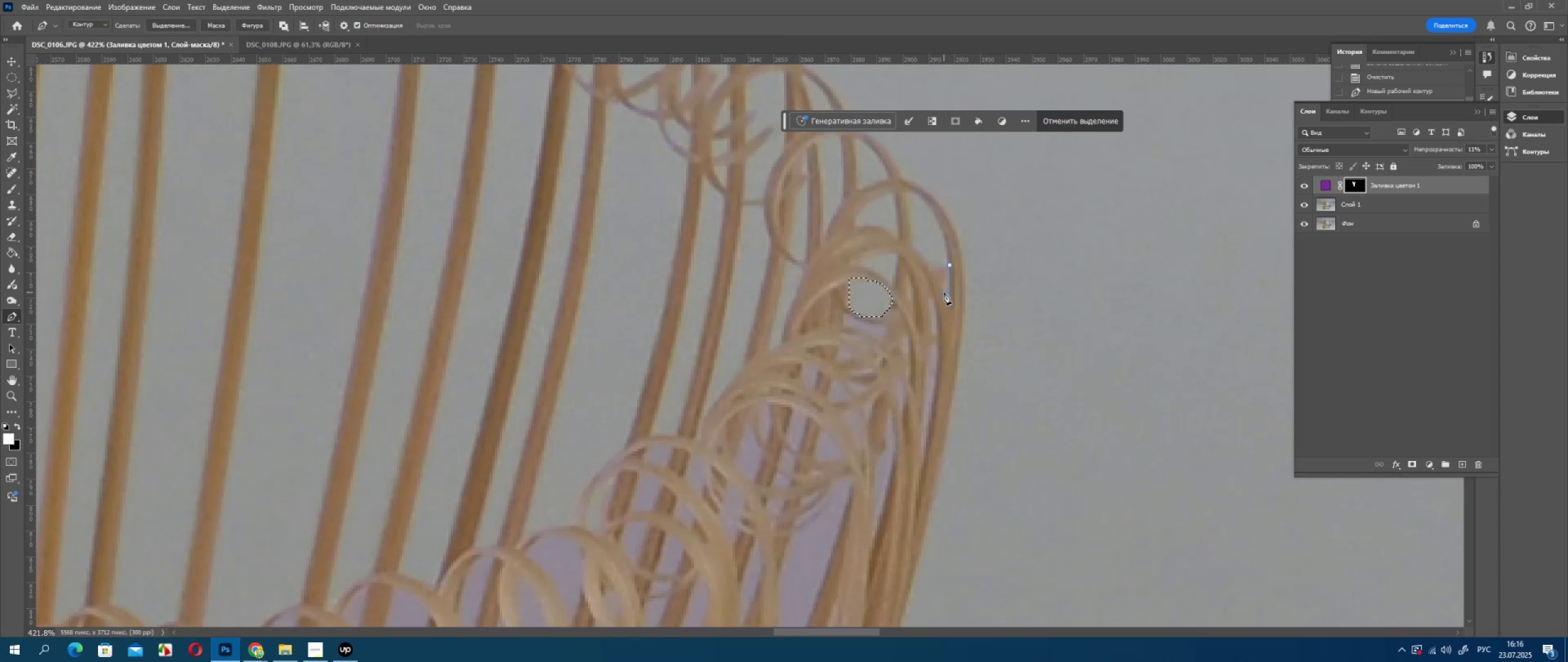 
left_click([944, 292])
 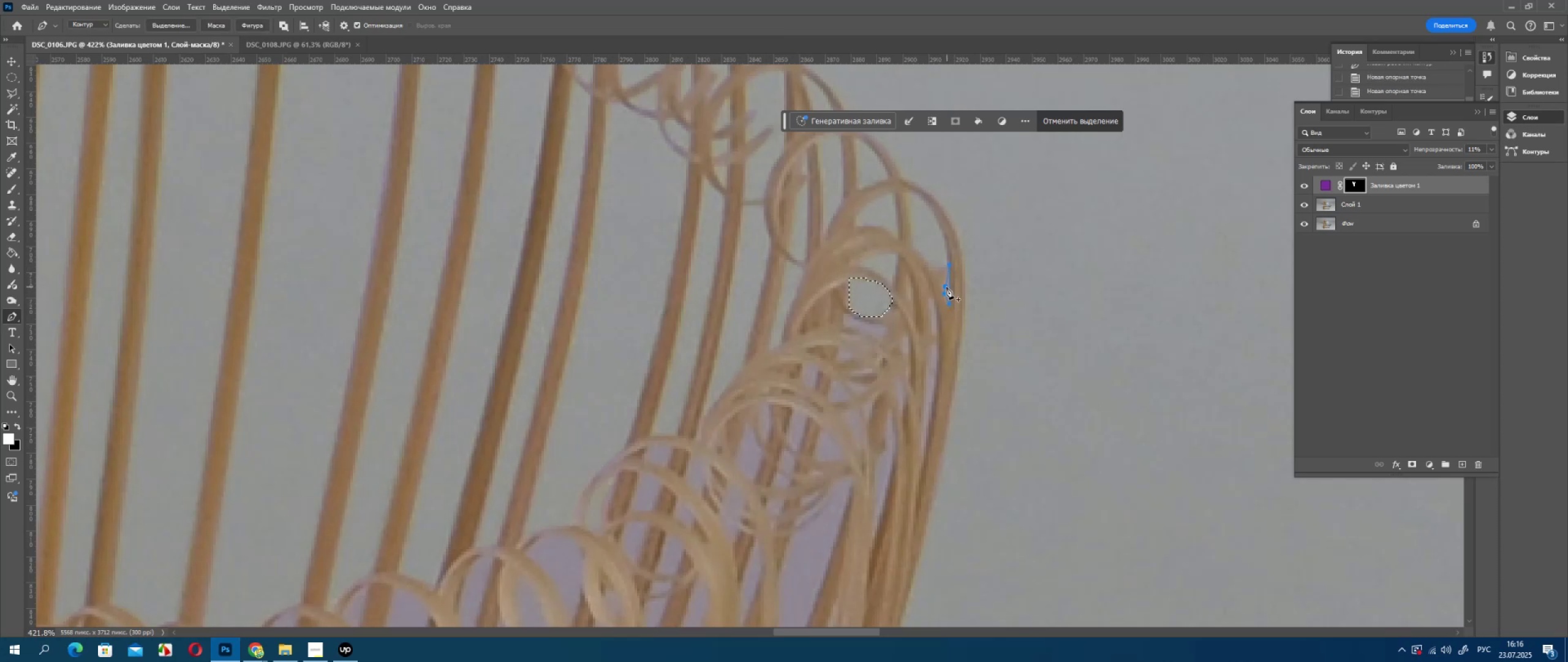 
right_click([946, 287])
 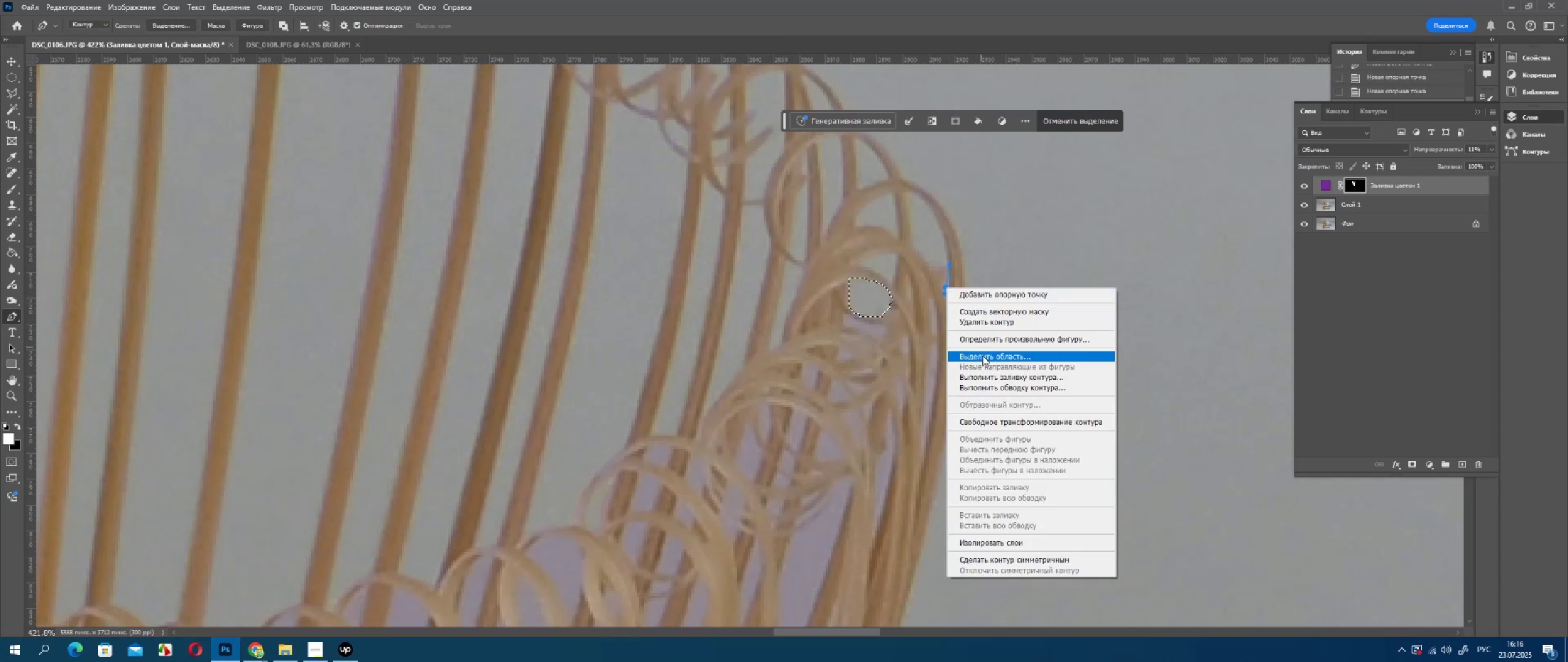 
left_click([982, 356])
 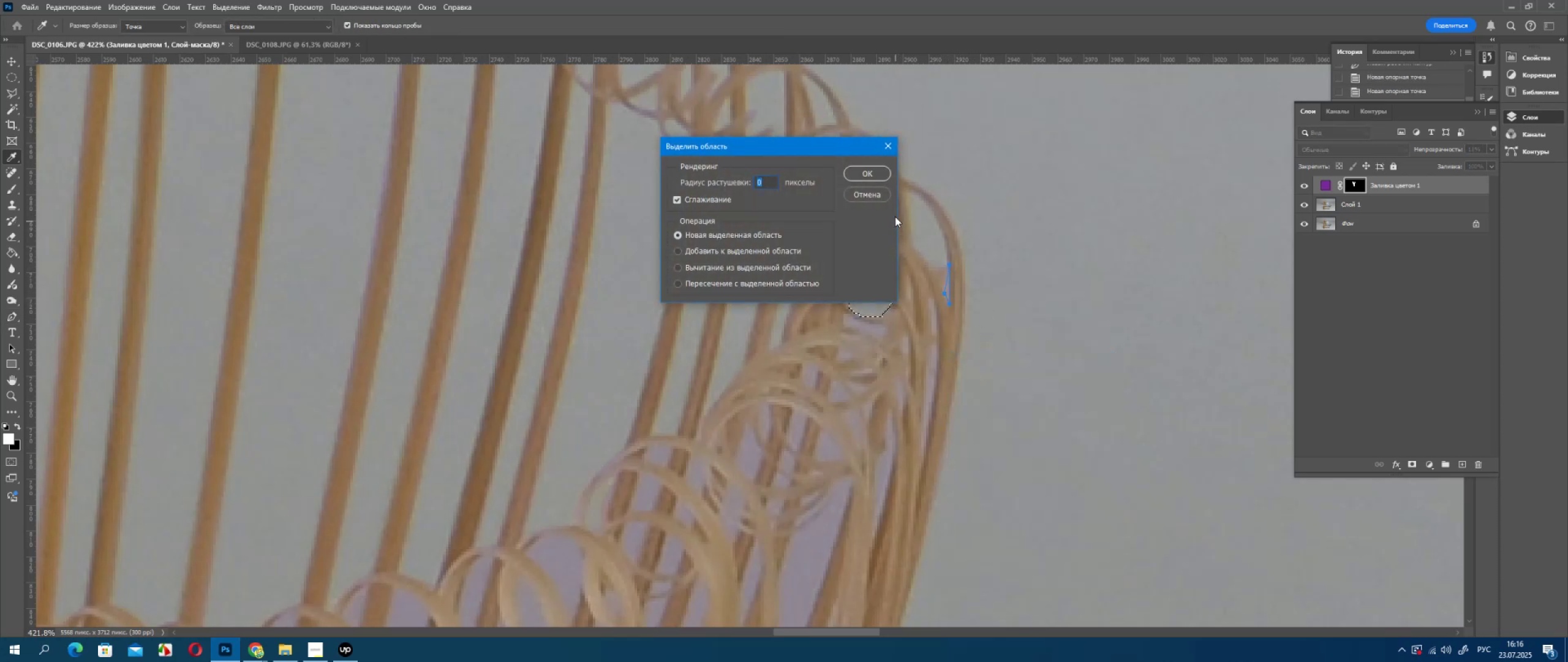 
key(Enter)
 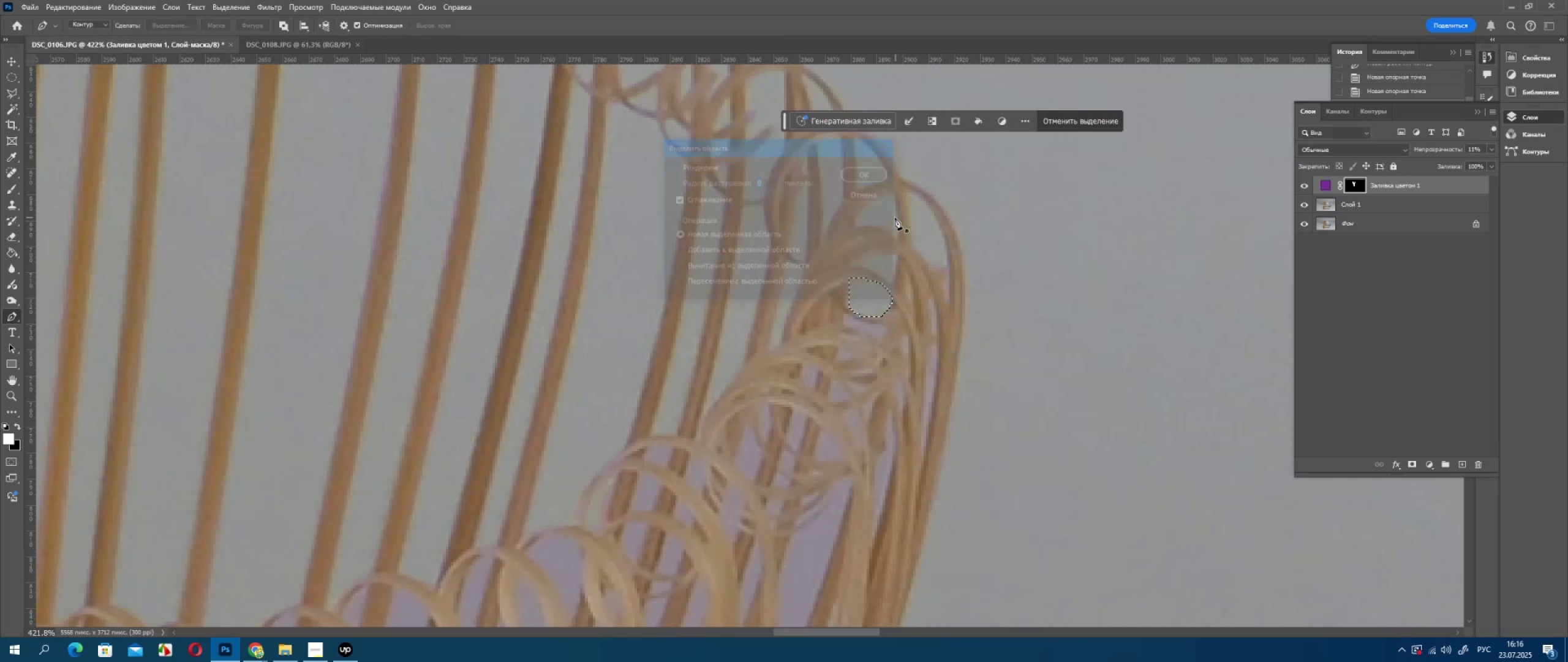 
key(Delete)
 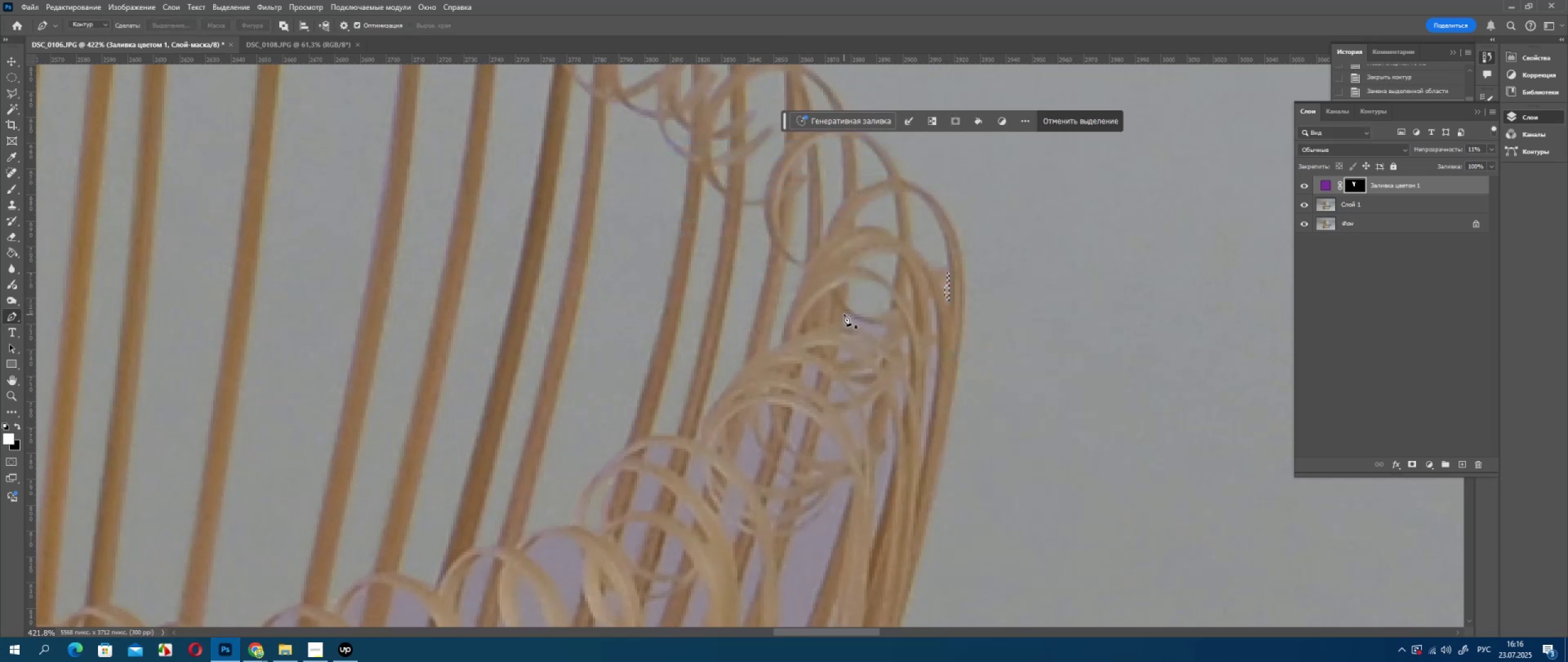 
left_click([844, 313])
 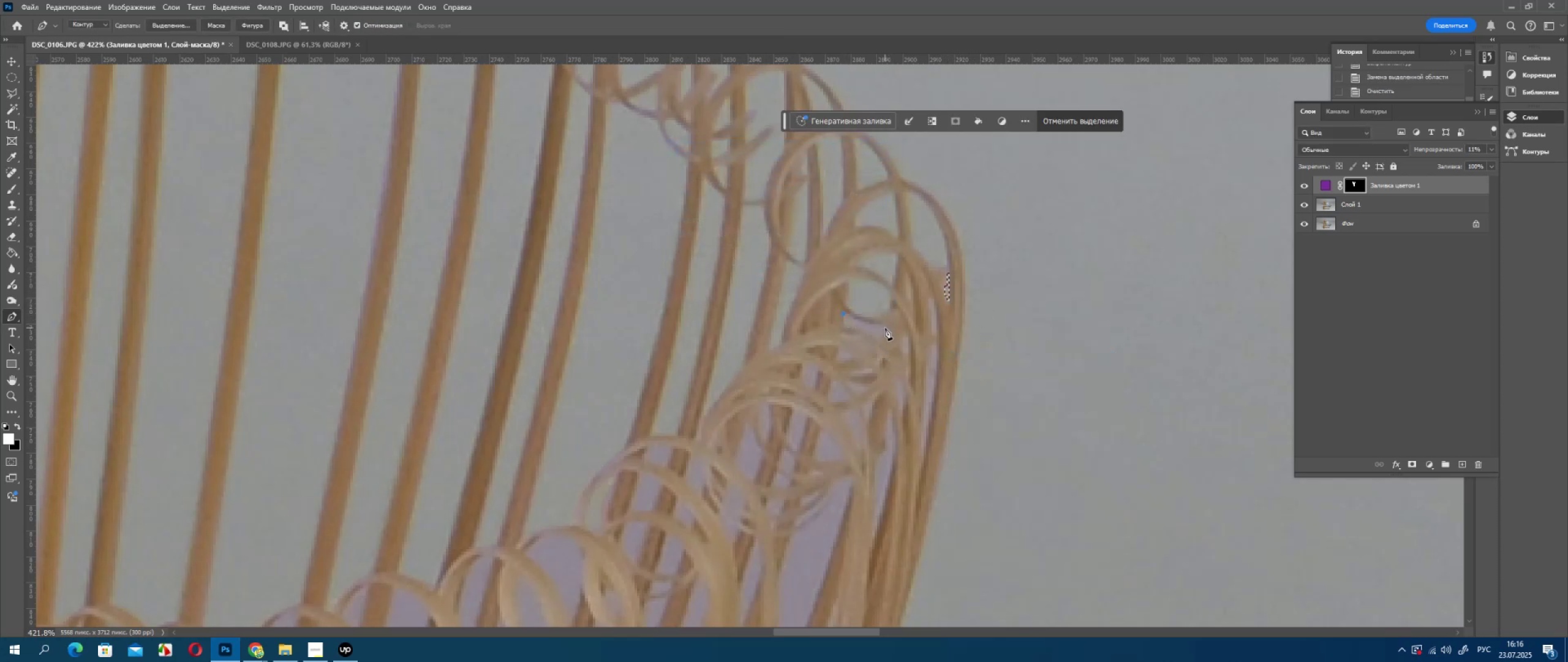 
left_click_drag(start_coordinate=[885, 328], to_coordinate=[902, 329])
 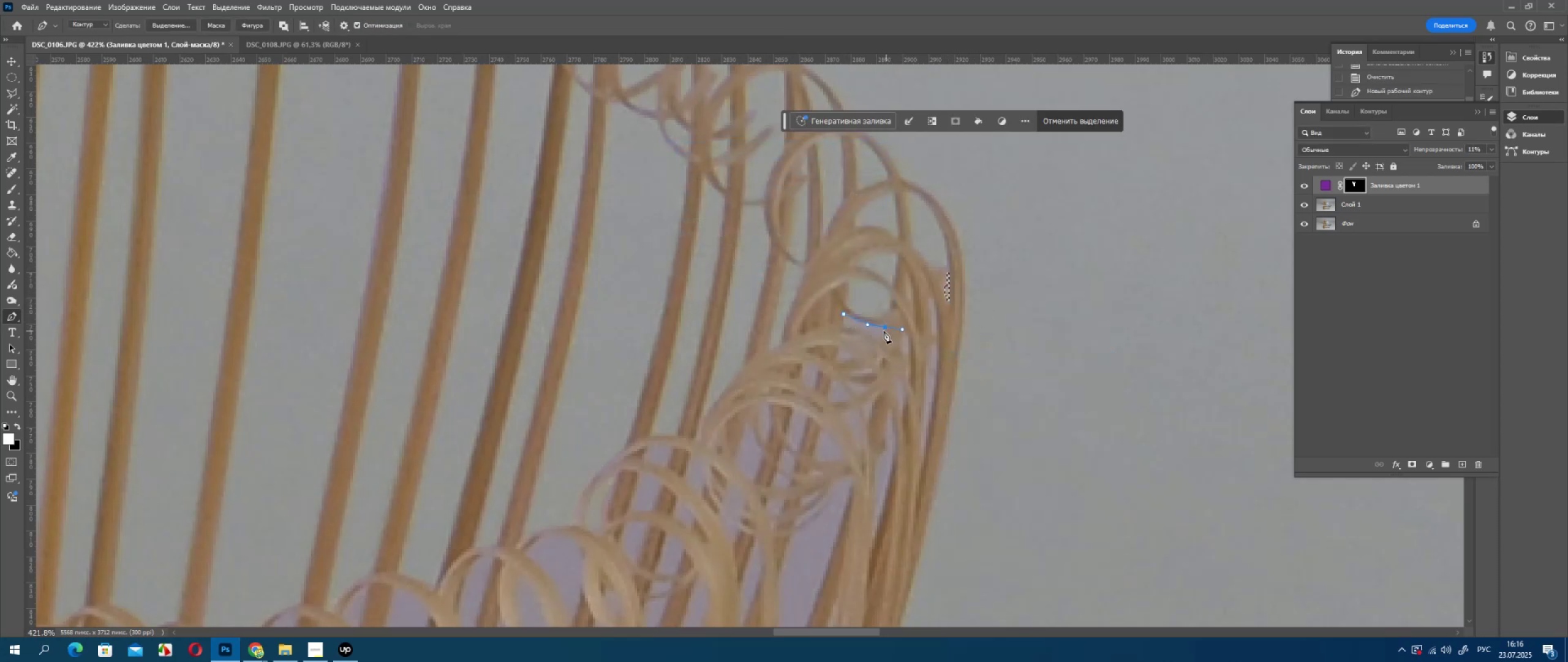 
hold_key(key=AltLeft, duration=0.48)
 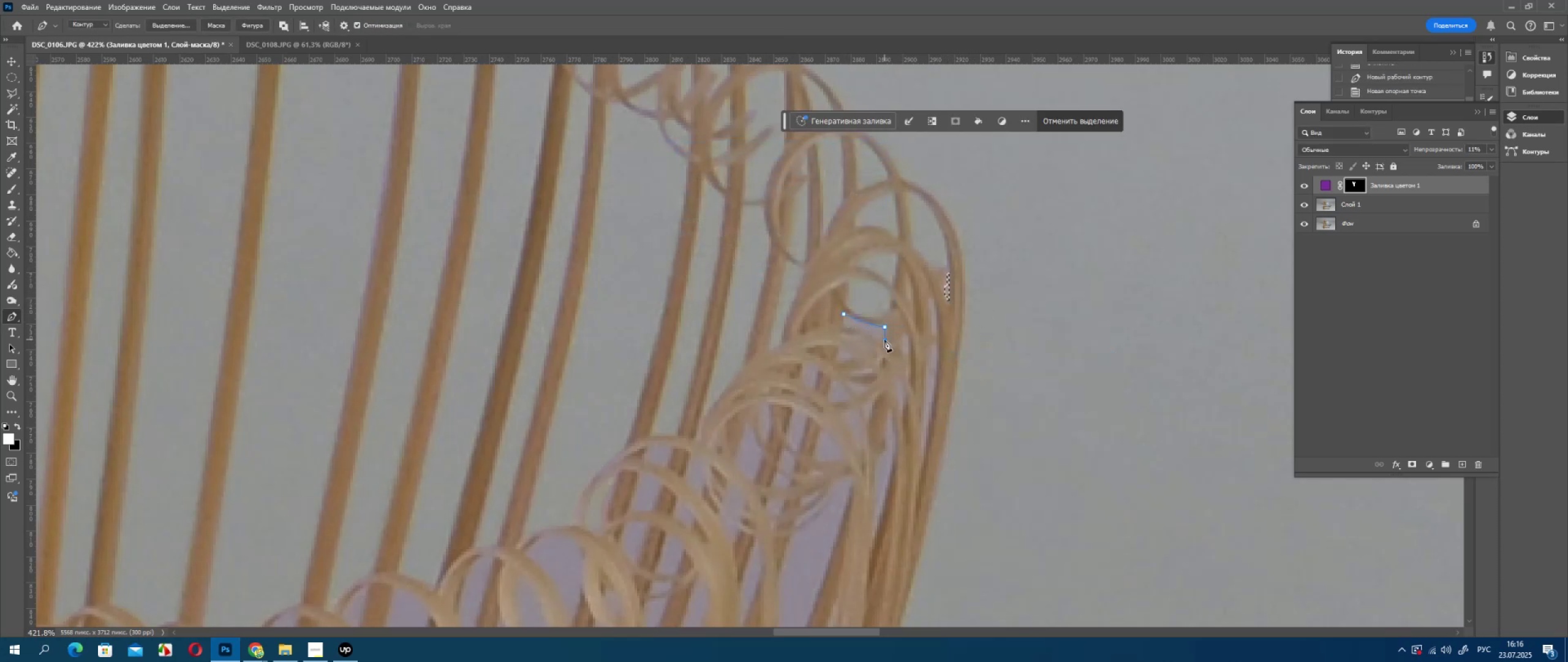 
double_click([884, 340])
 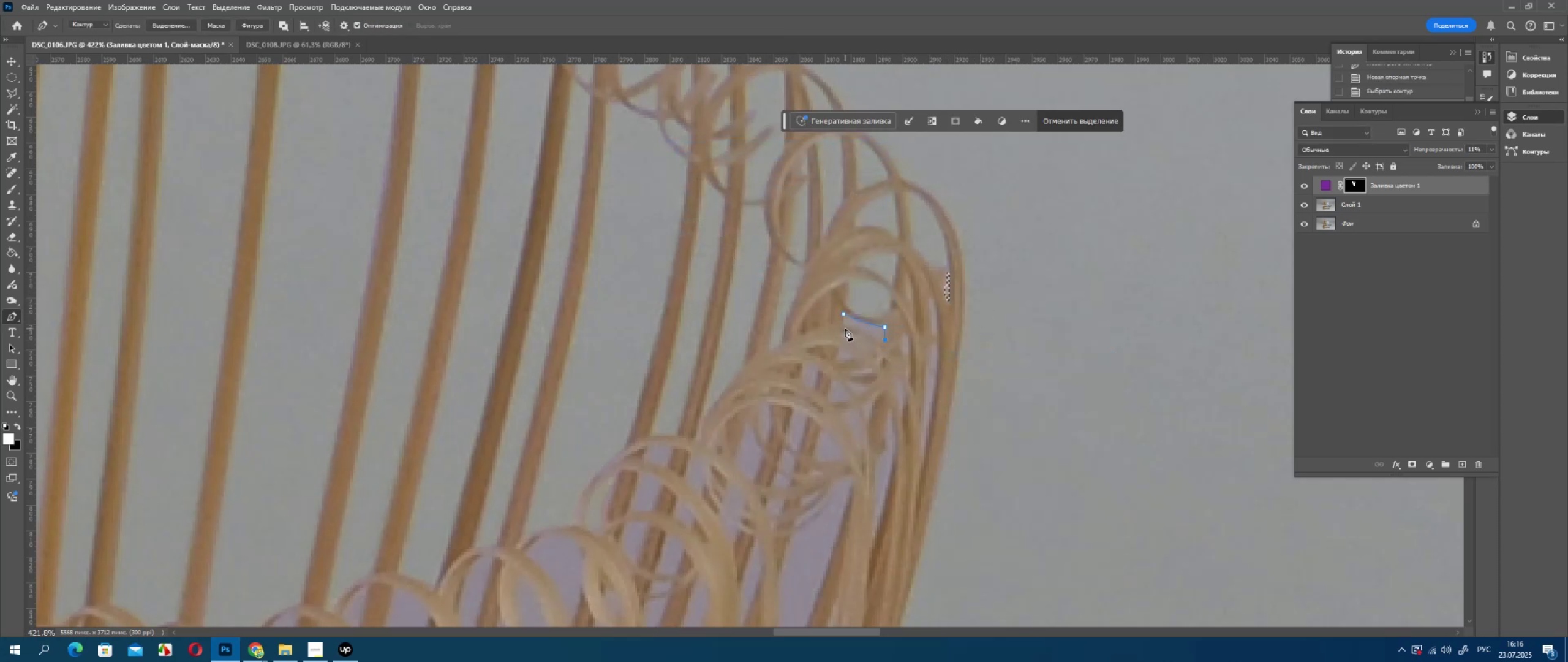 
left_click_drag(start_coordinate=[845, 329], to_coordinate=[827, 335])
 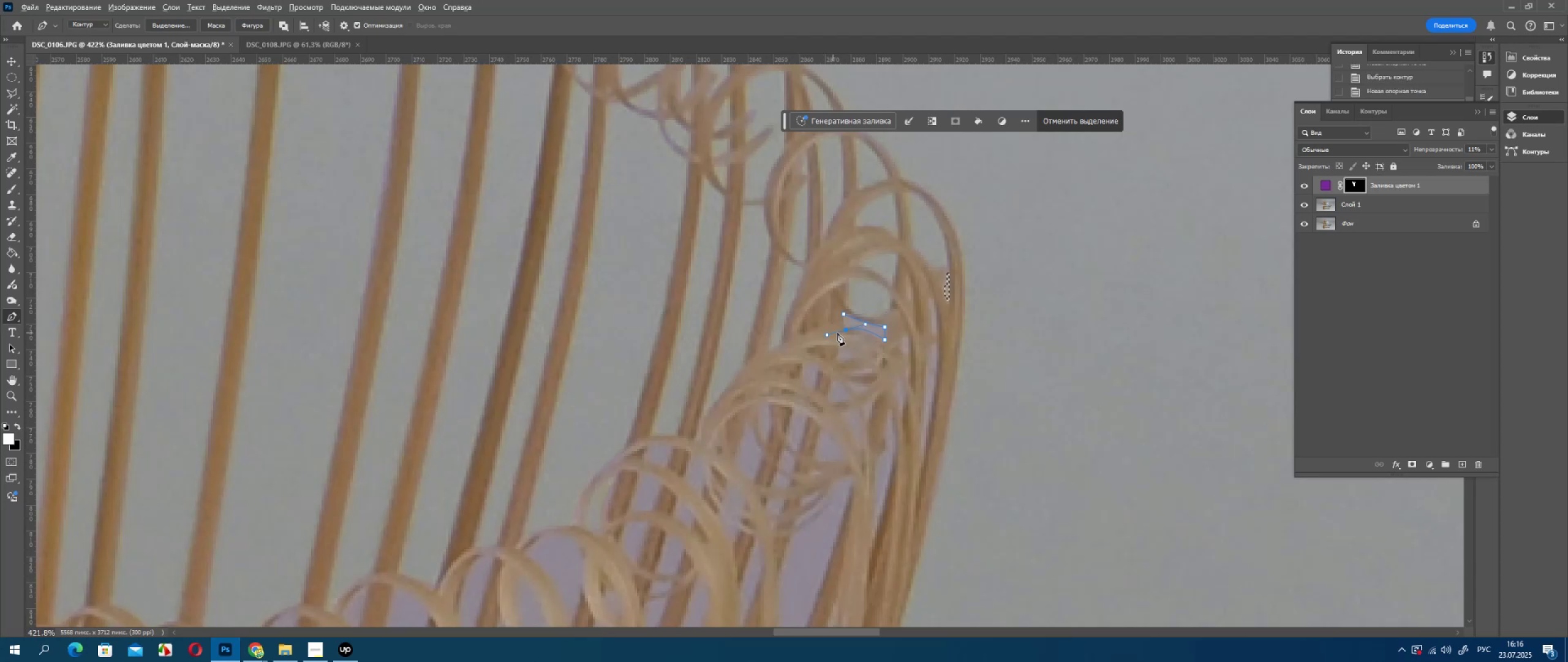 
hold_key(key=AltLeft, duration=0.61)
left_click([846, 330])
 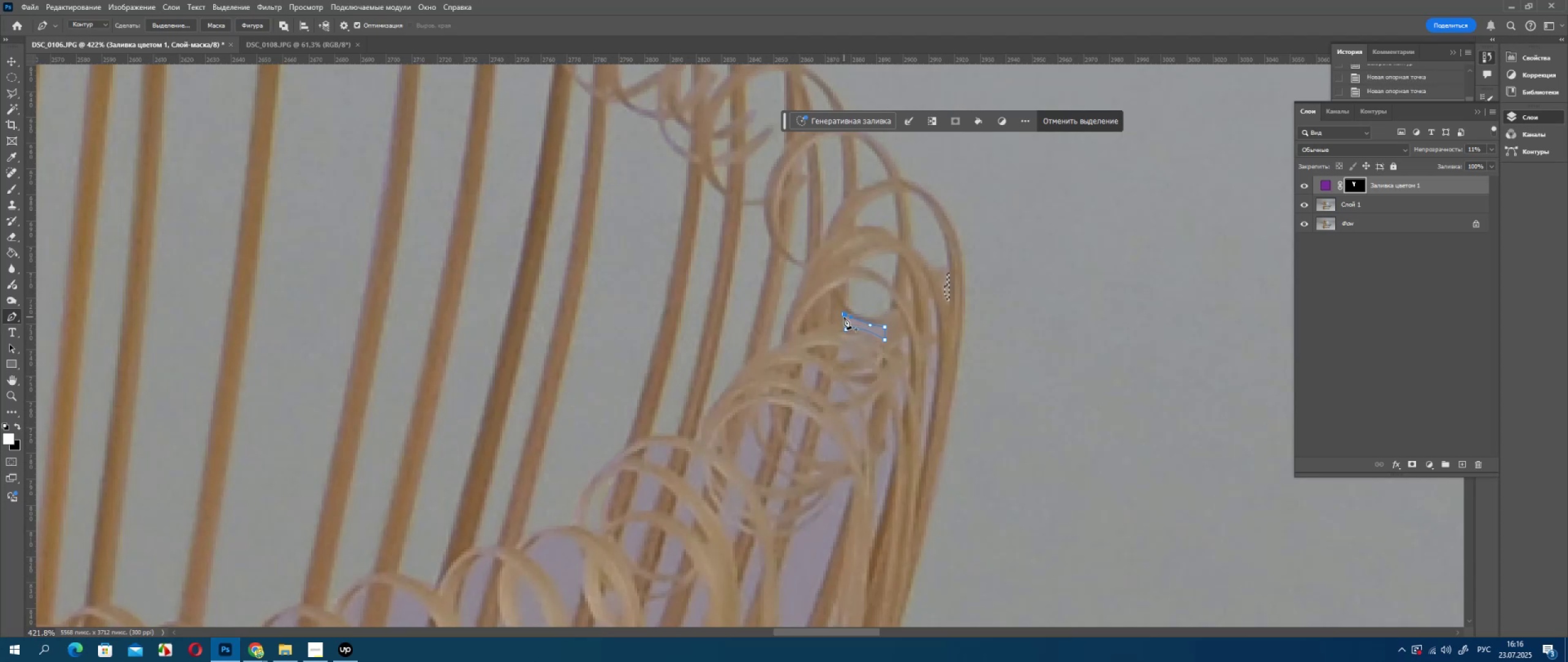 
double_click([844, 317])
 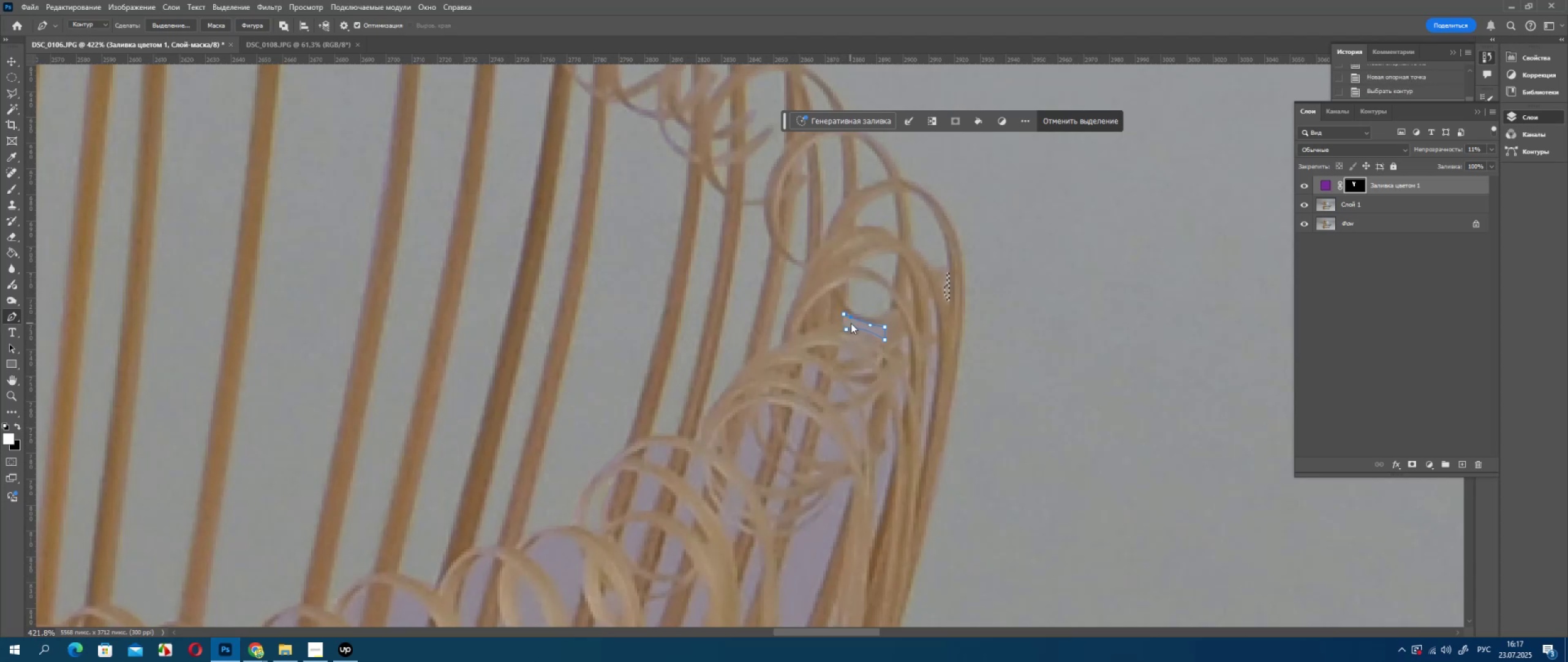 
right_click([850, 323])
 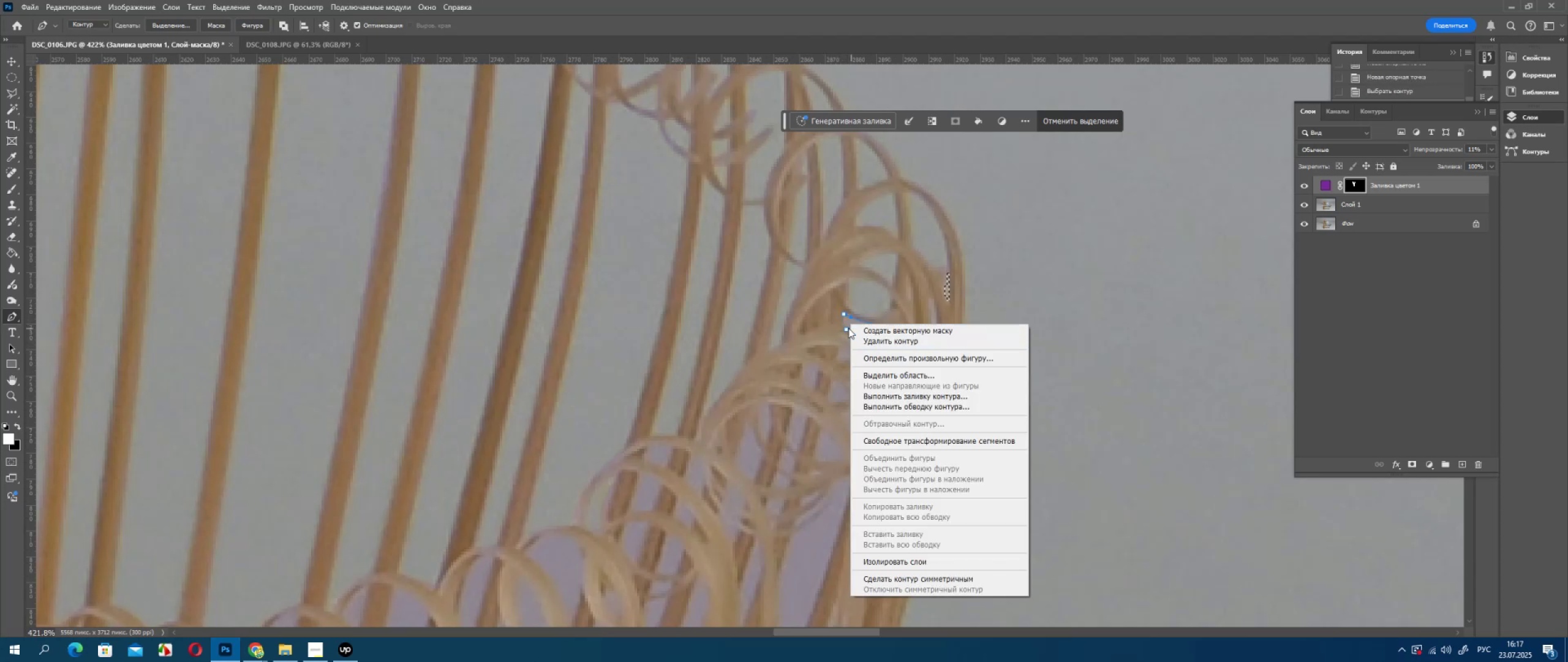 
left_click([845, 327])
 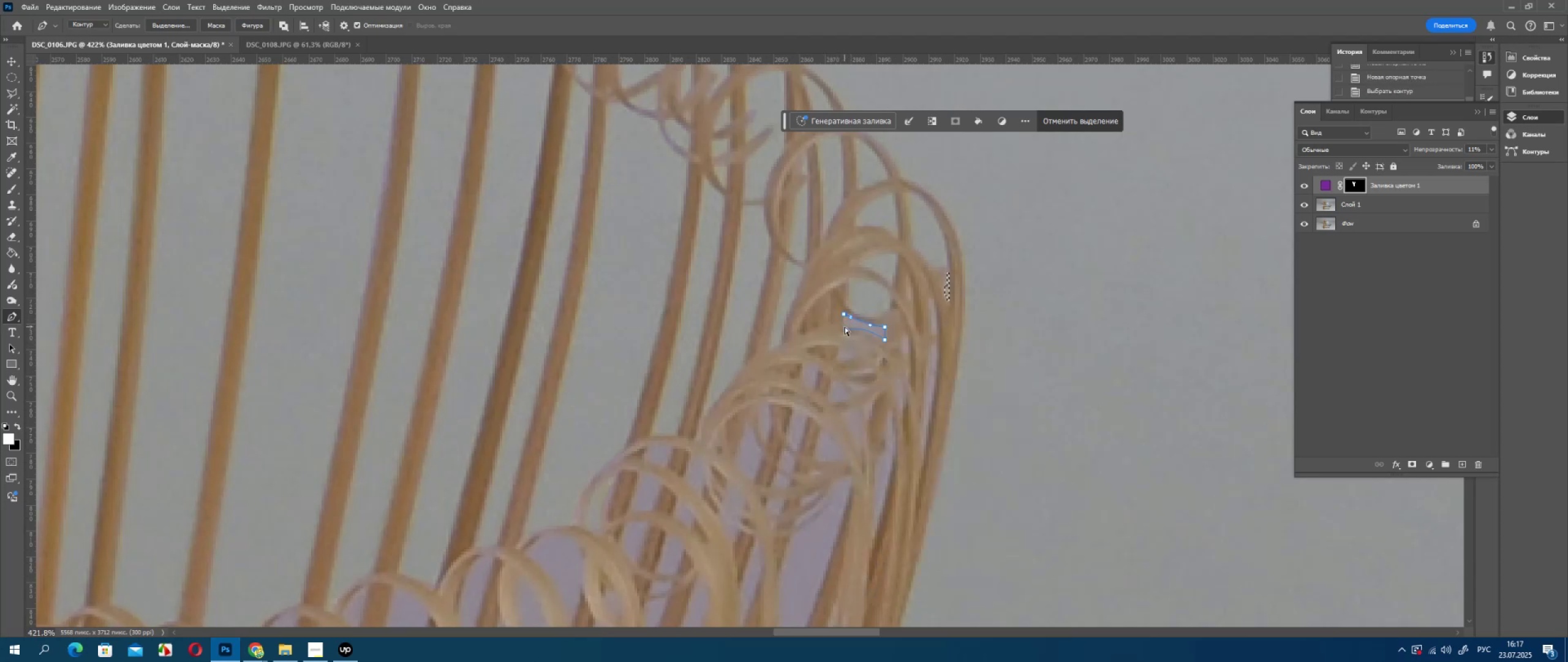 
key(Control+ControlLeft)
 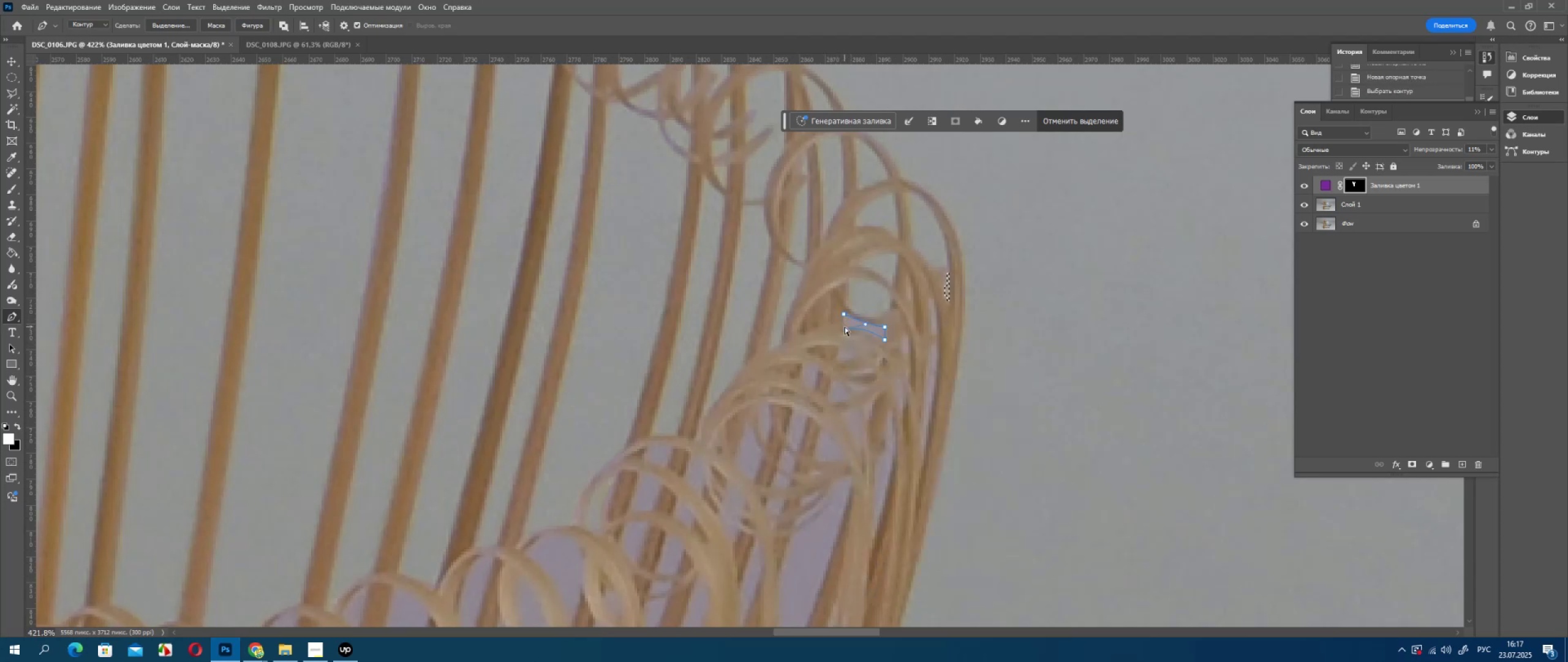 
key(Control+Z)
 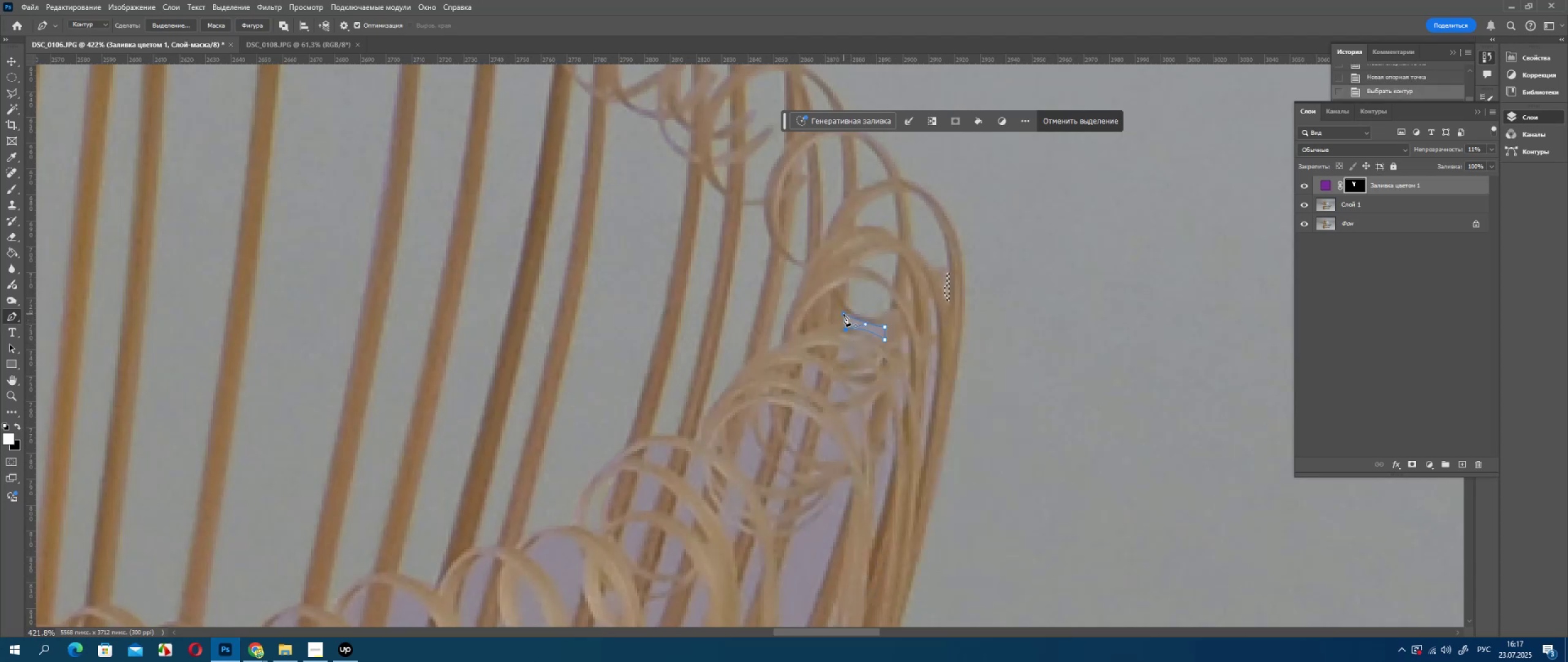 
left_click([843, 314])
 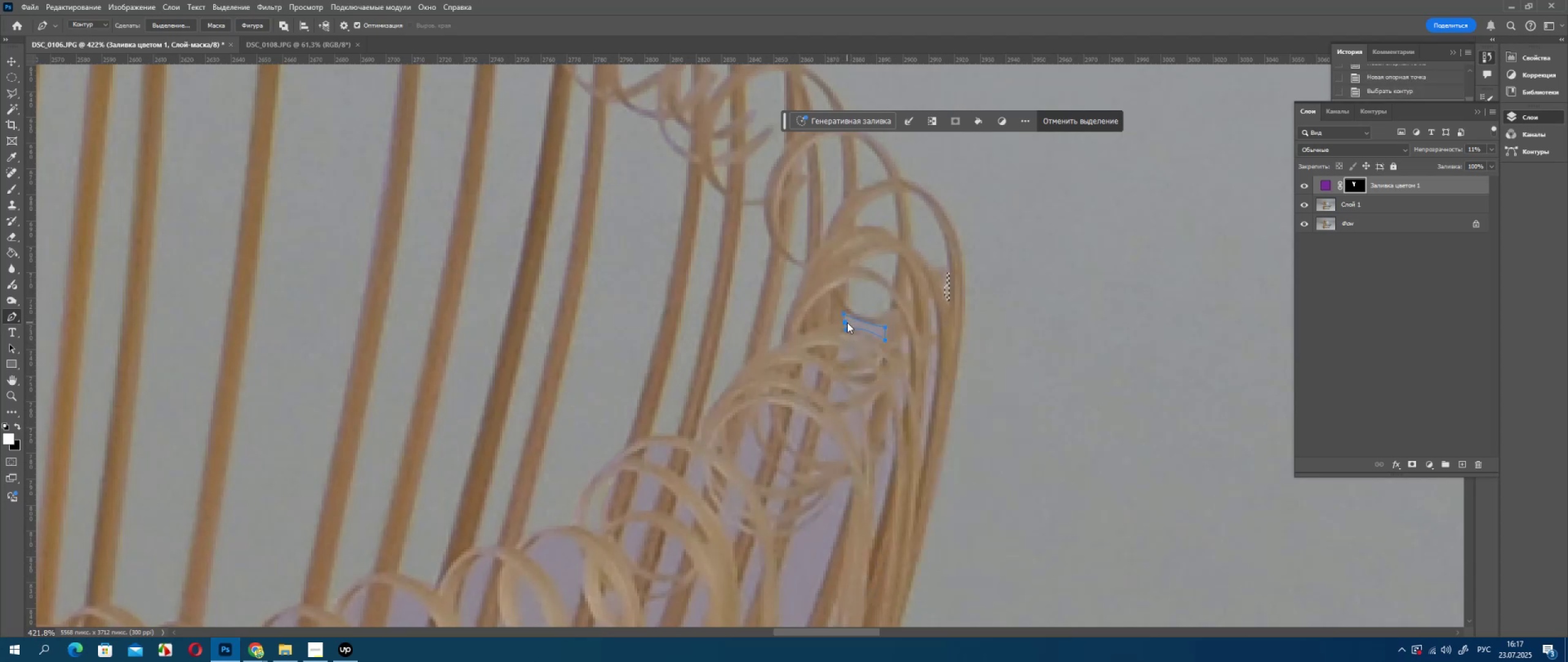 
right_click([847, 322])
 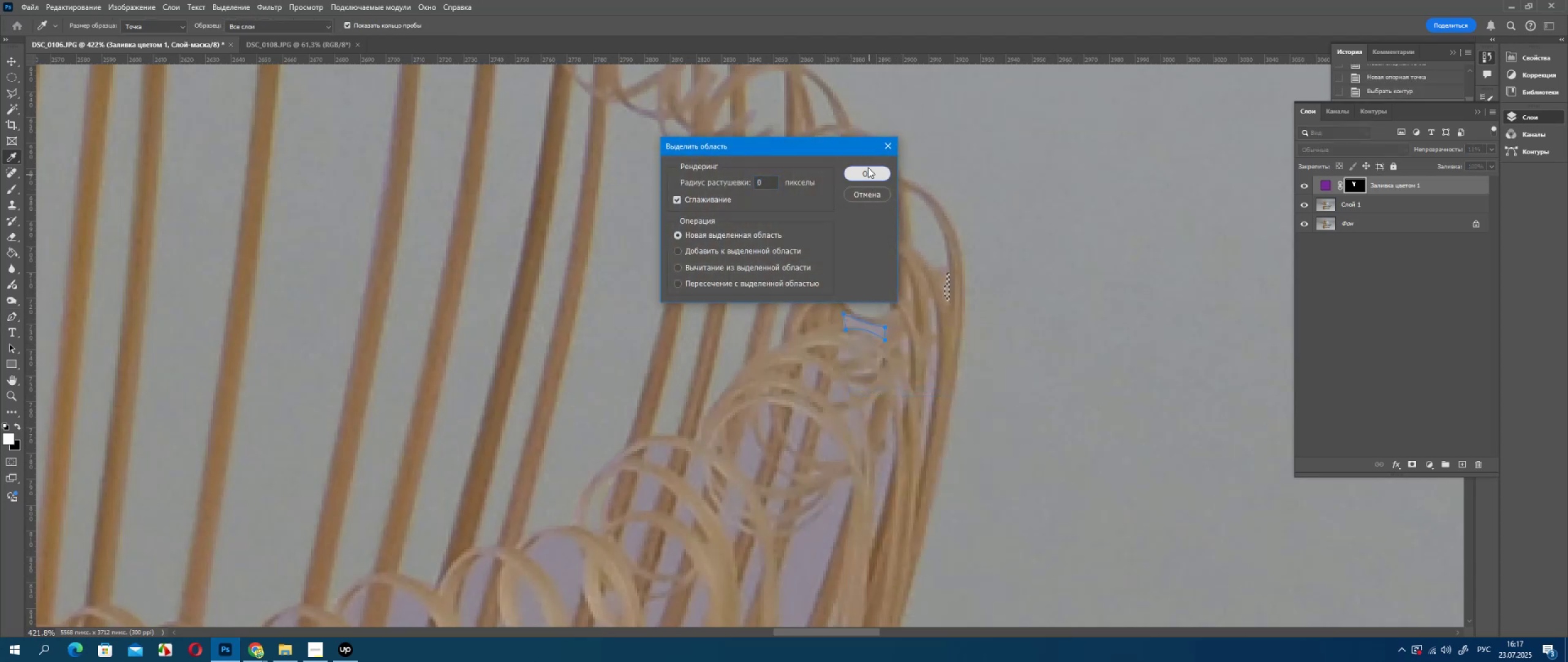 
key(Enter)
 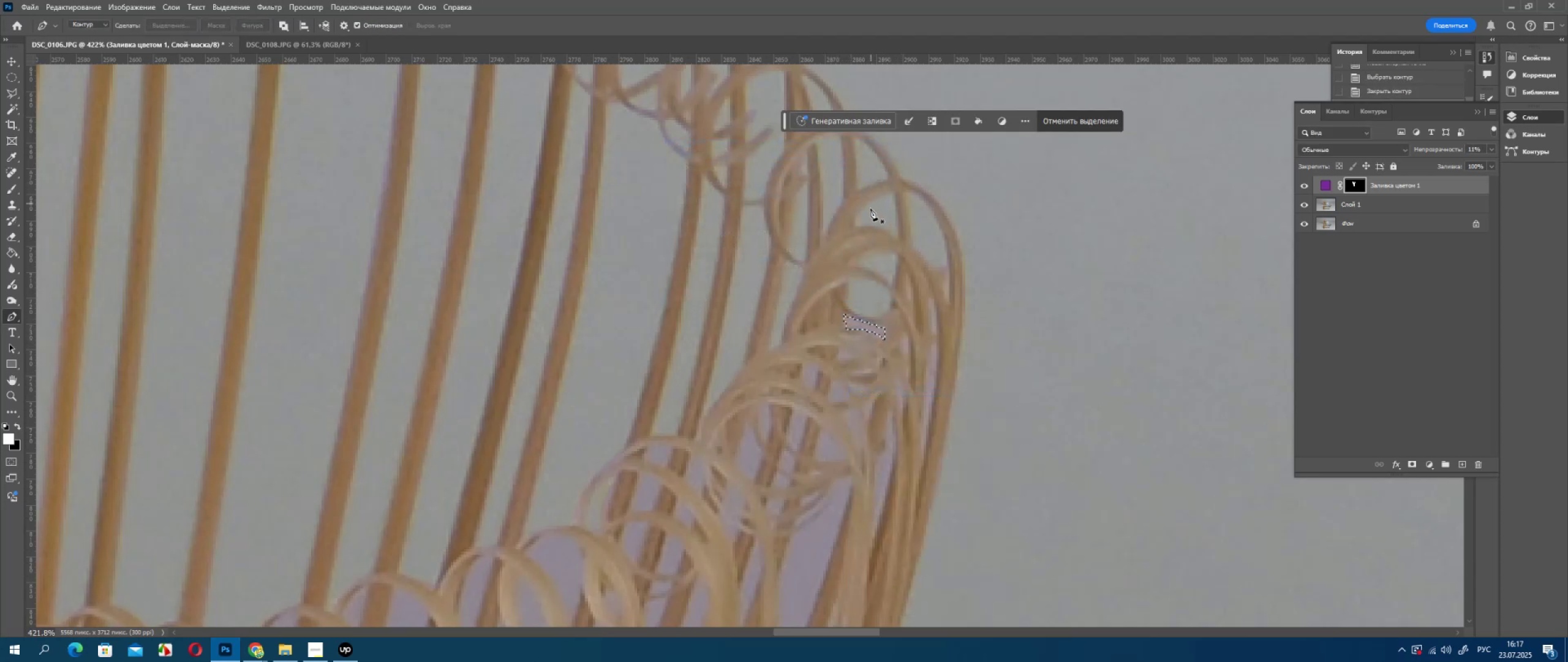 
key(Delete)
 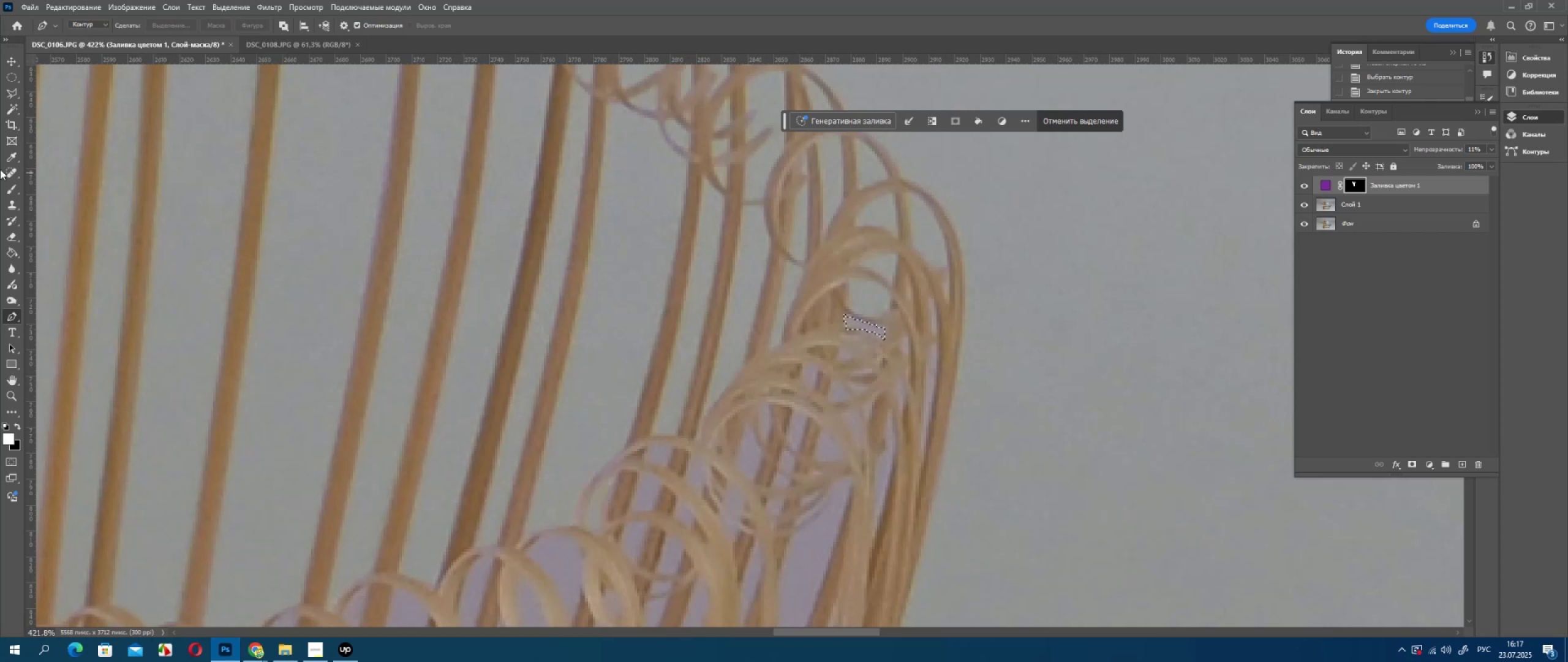 
left_click([11, 80])
 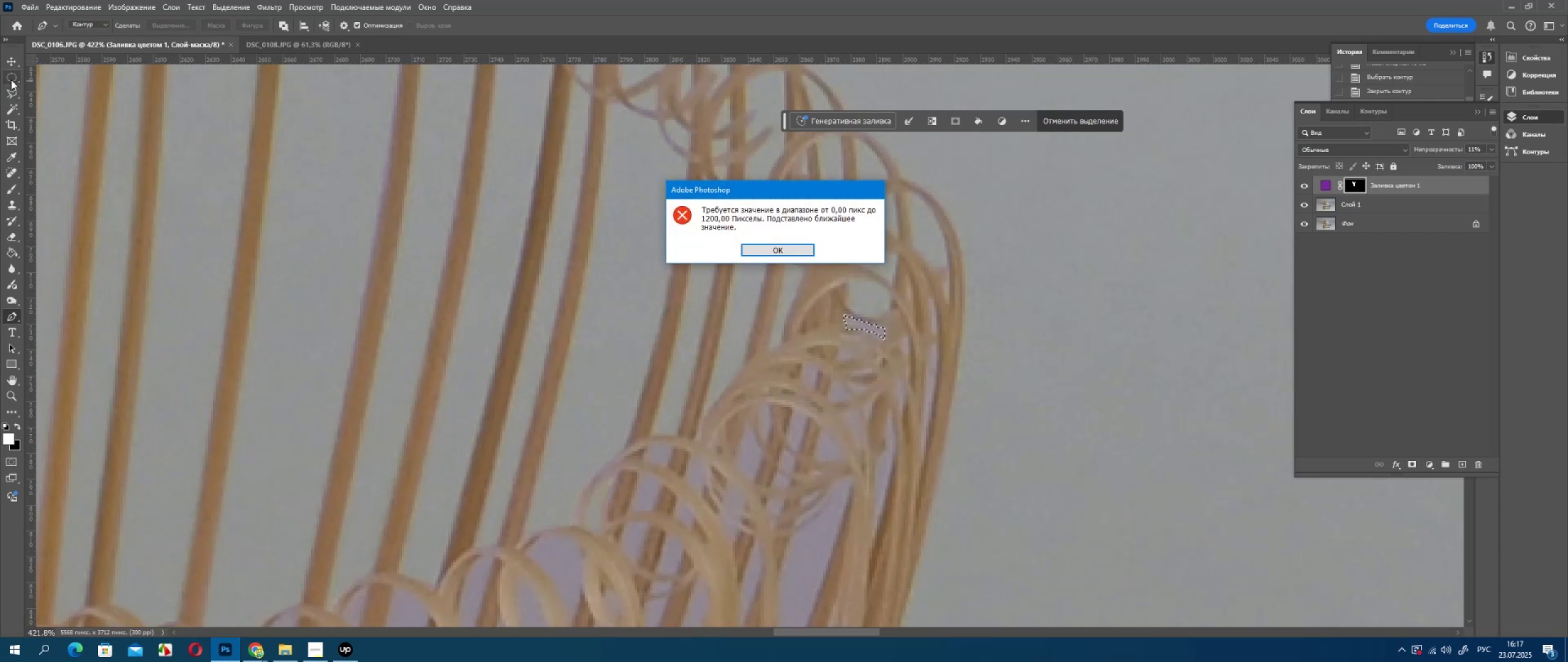 
key(Delete)
 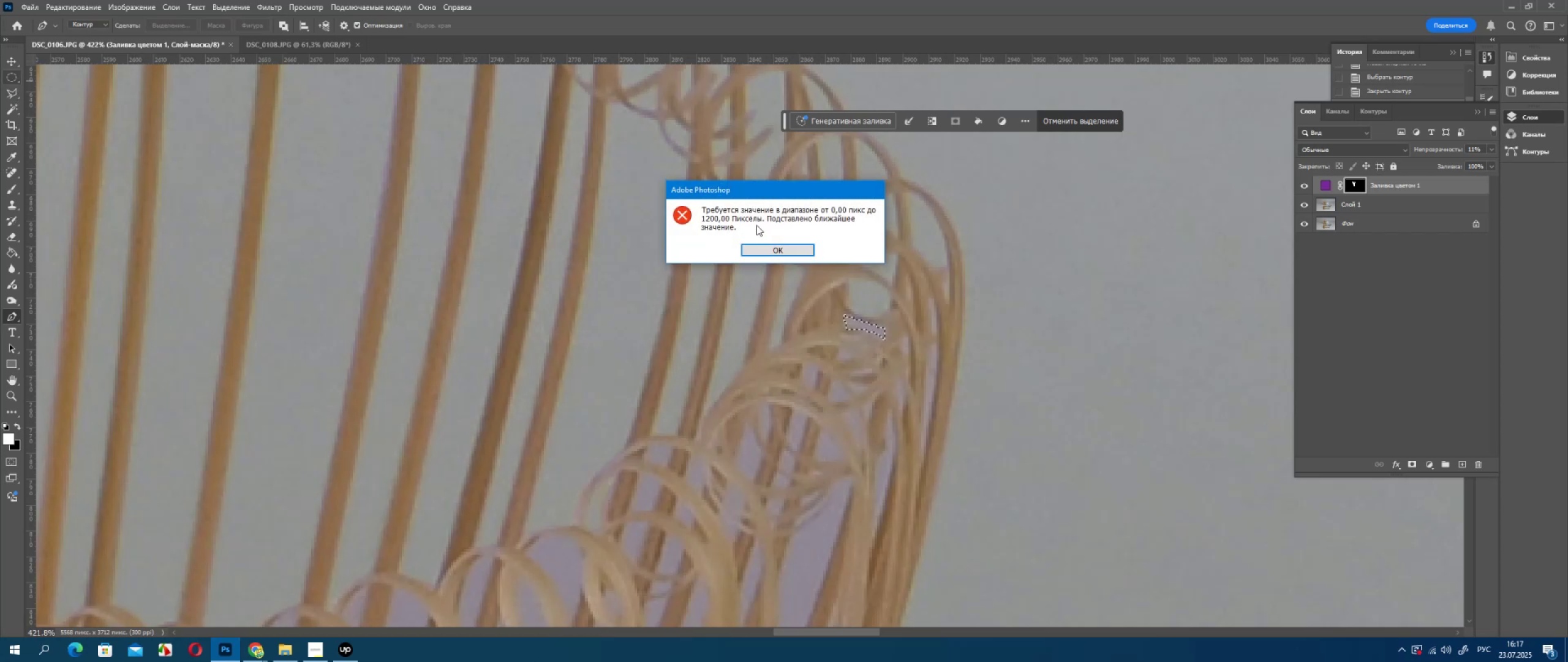 
left_click_drag(start_coordinate=[767, 245], to_coordinate=[768, 248])
 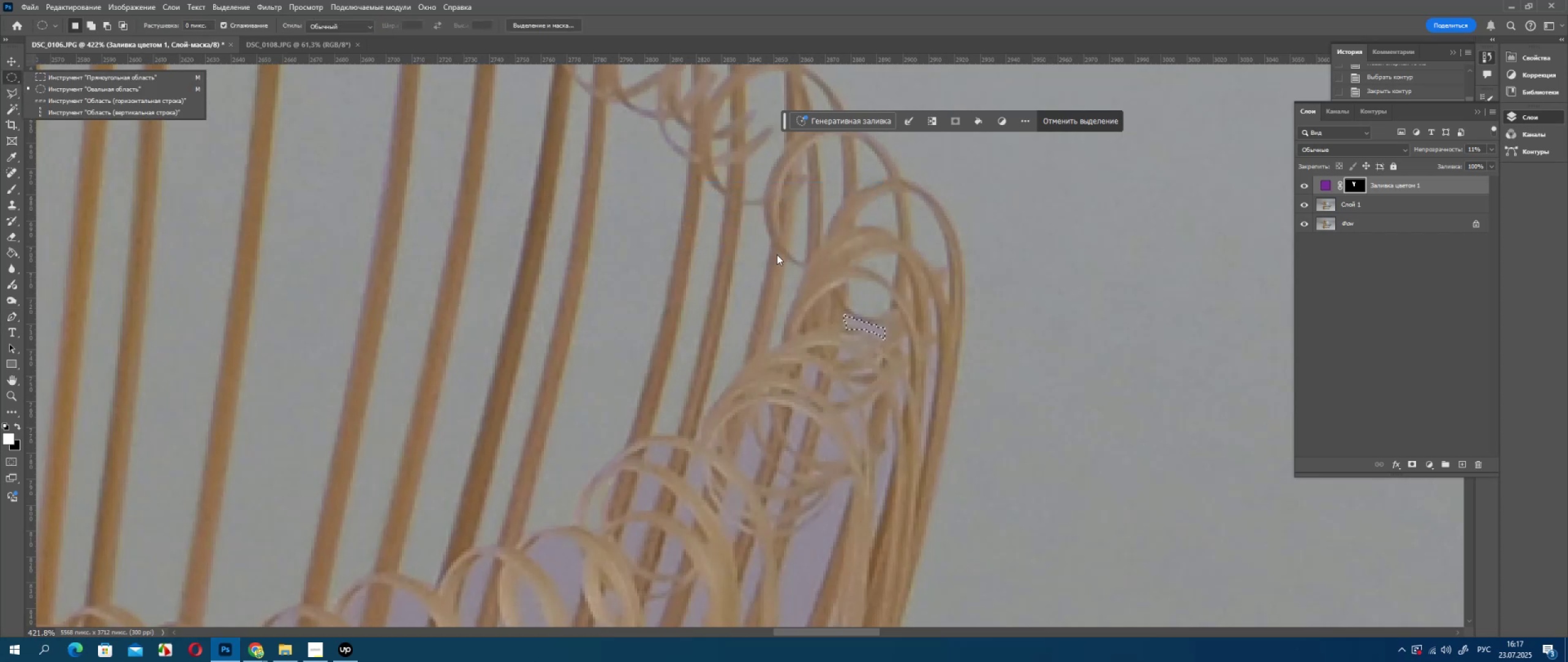 
key(Delete)
 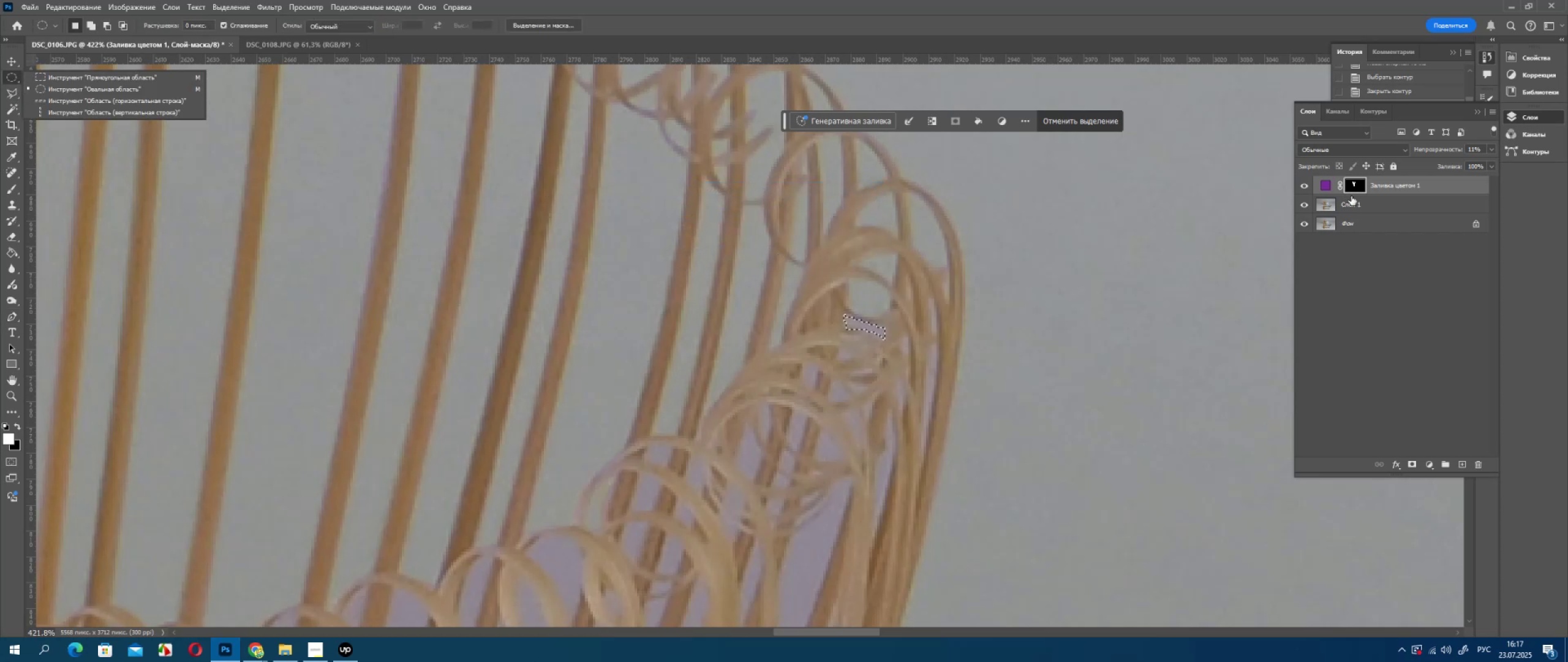 
double_click([1356, 185])
 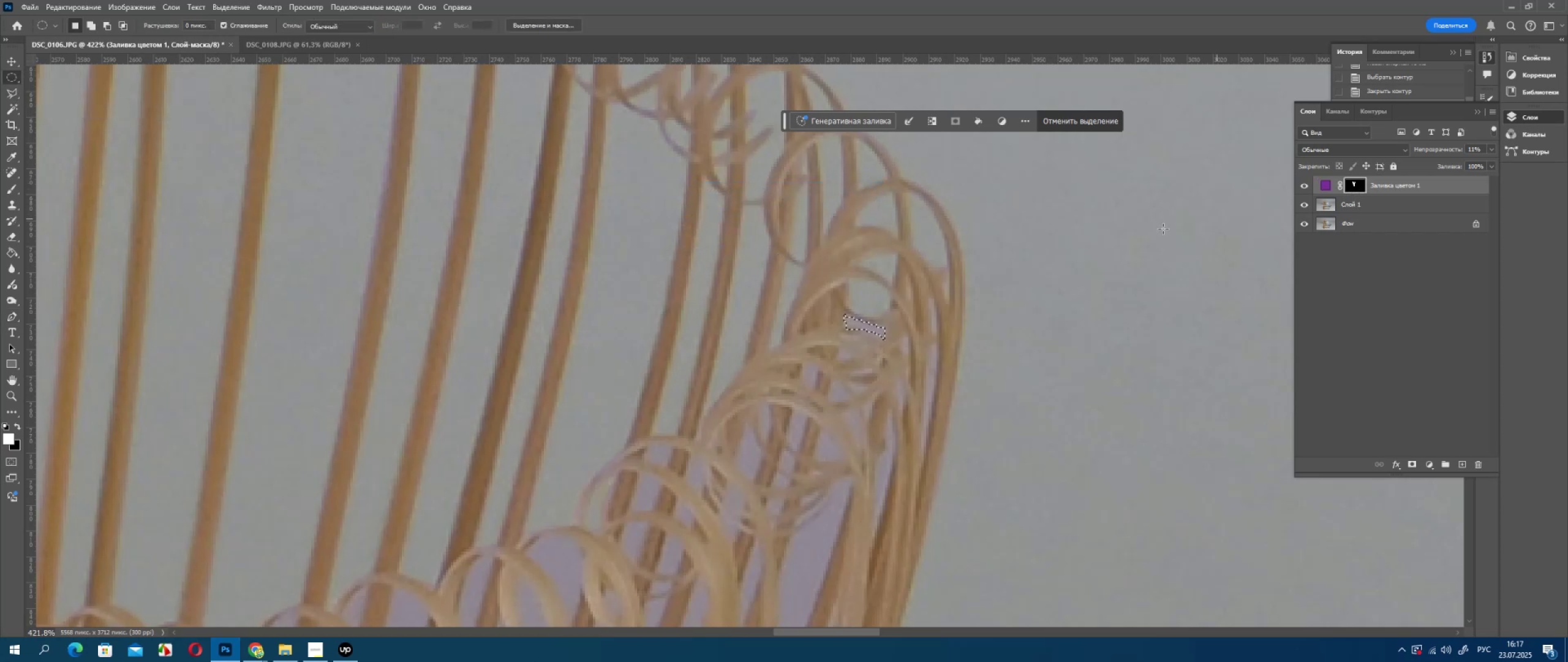 
key(Delete)
 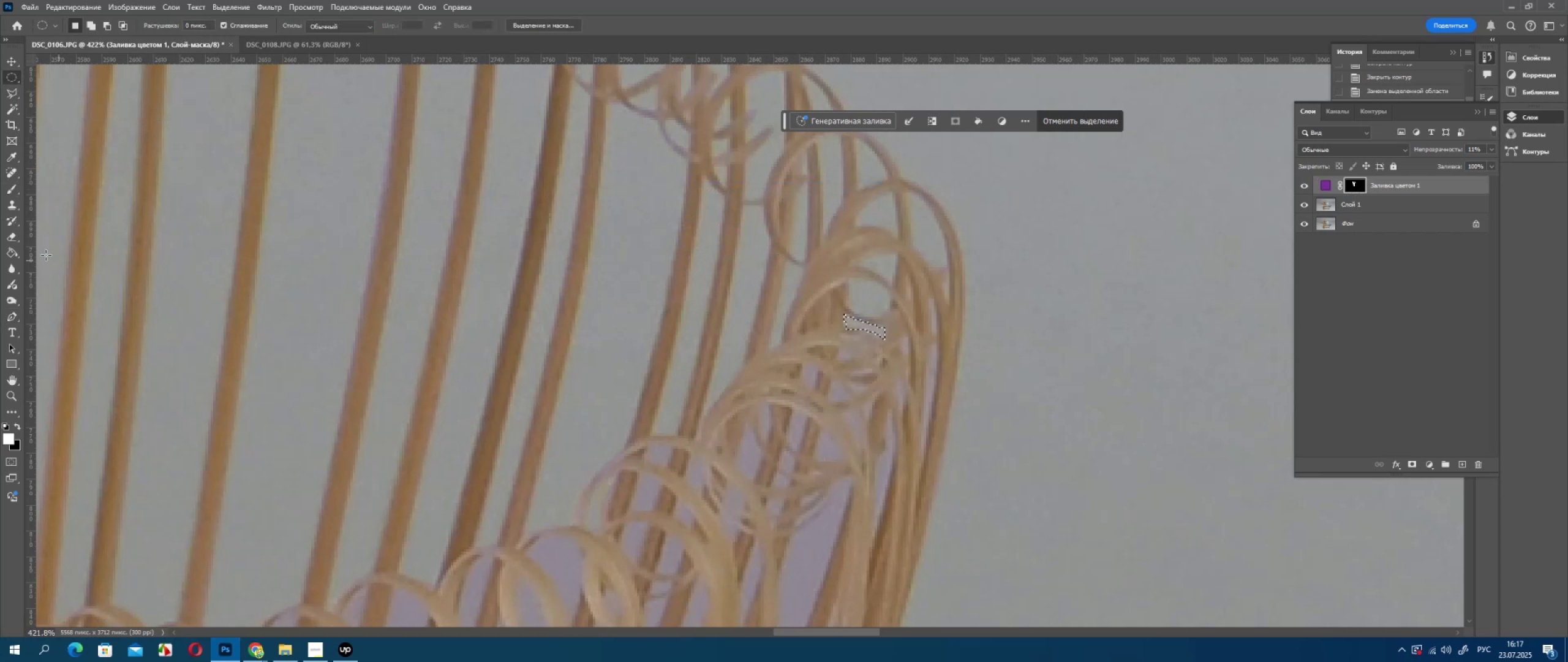 
left_click([13, 95])
 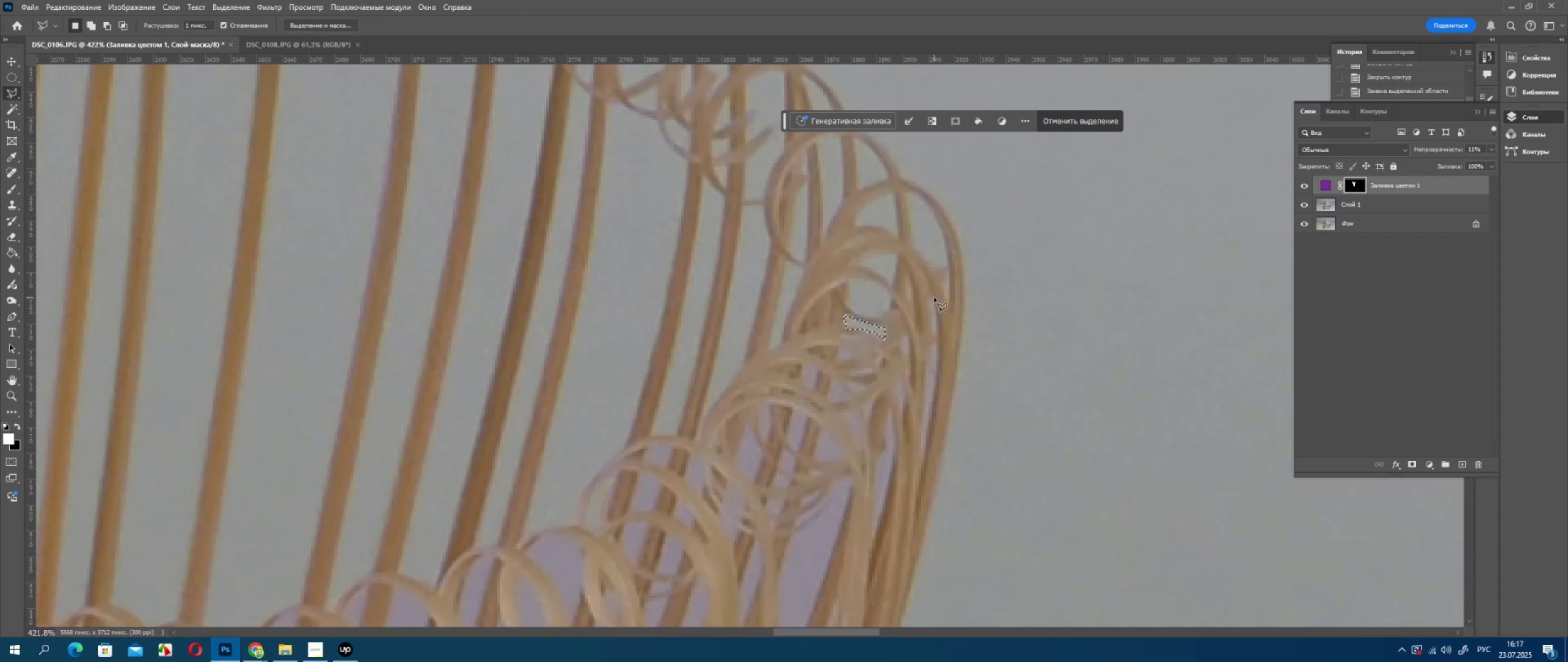 
left_click([935, 298])
 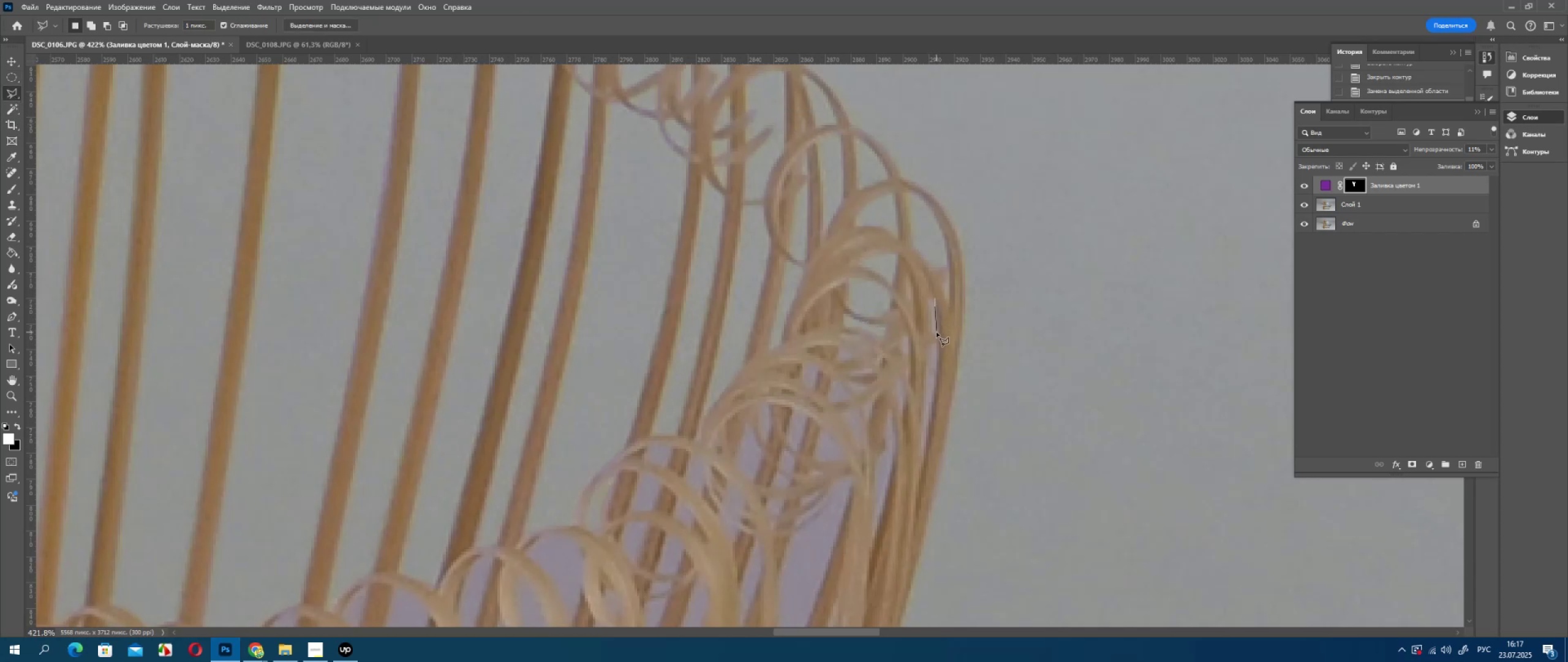 
left_click([937, 332])
 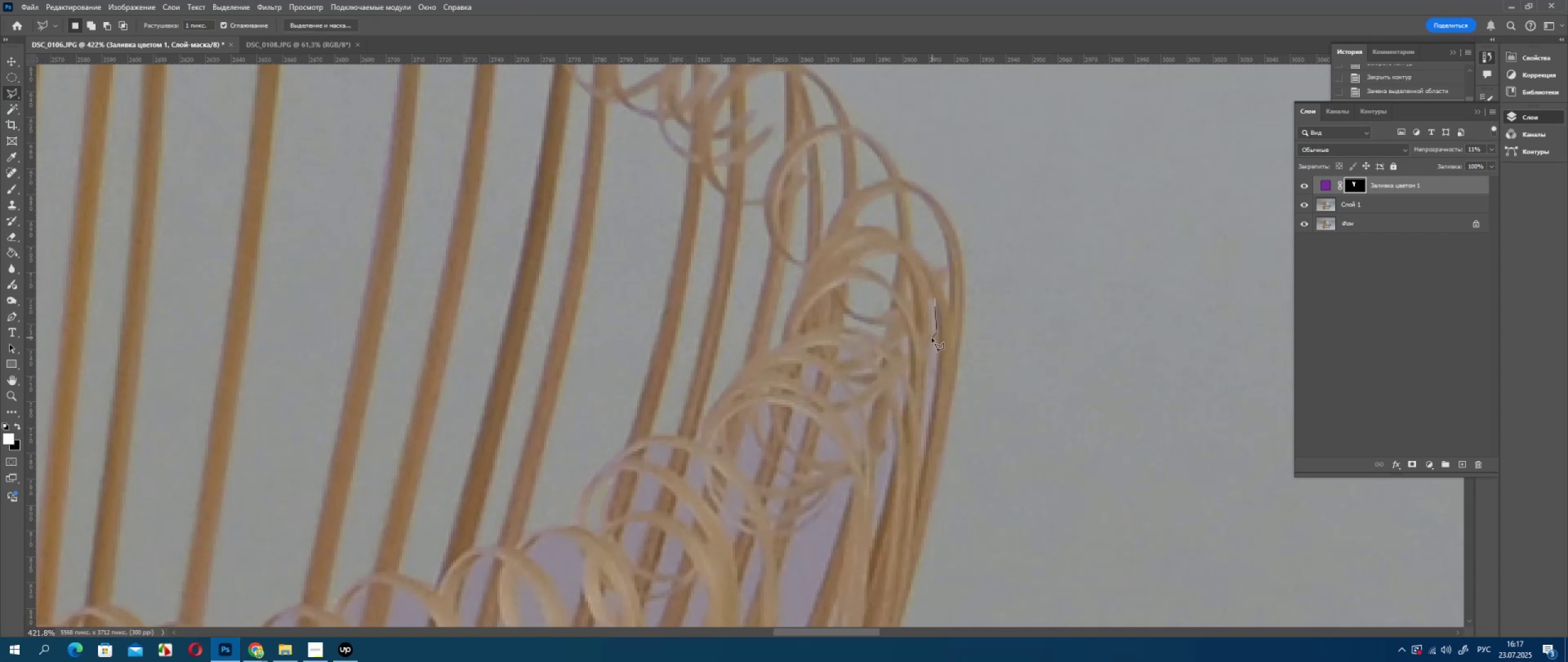 
double_click([905, 325])
 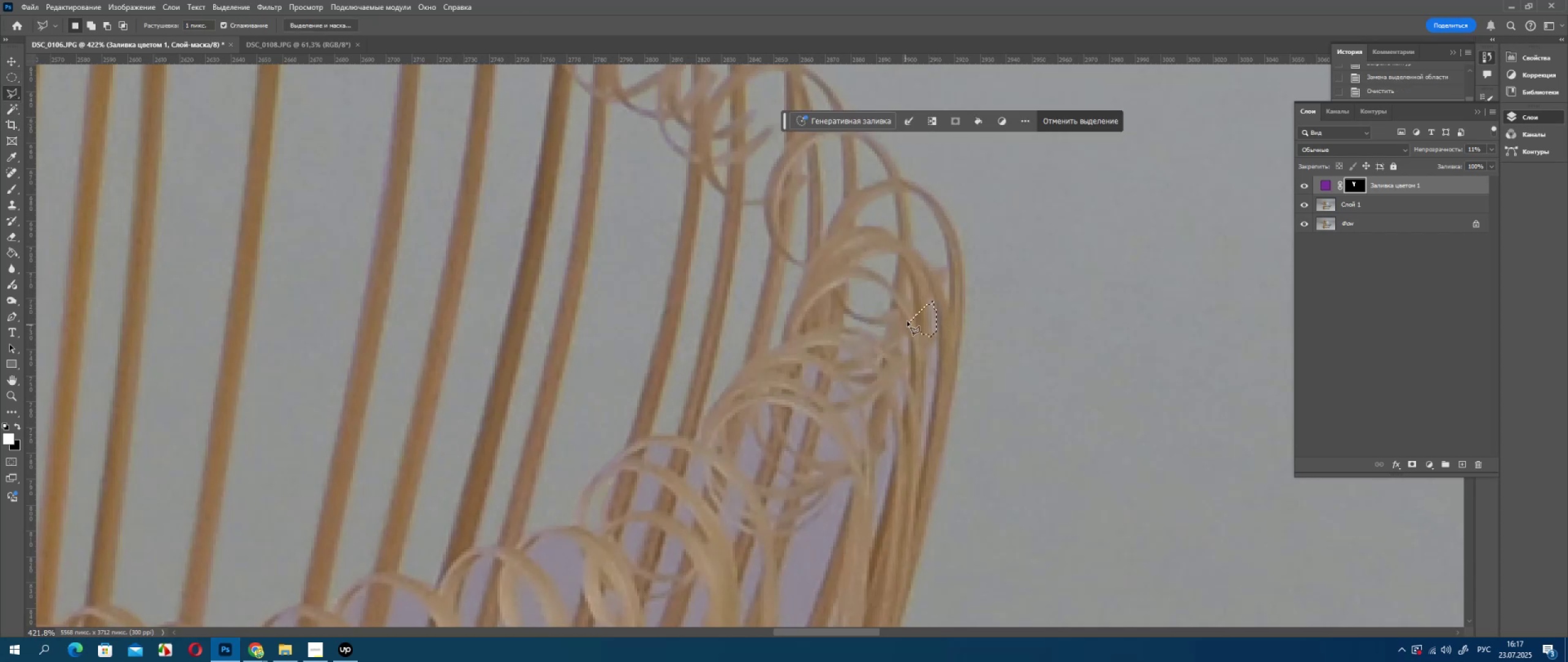 
triple_click([905, 325])
 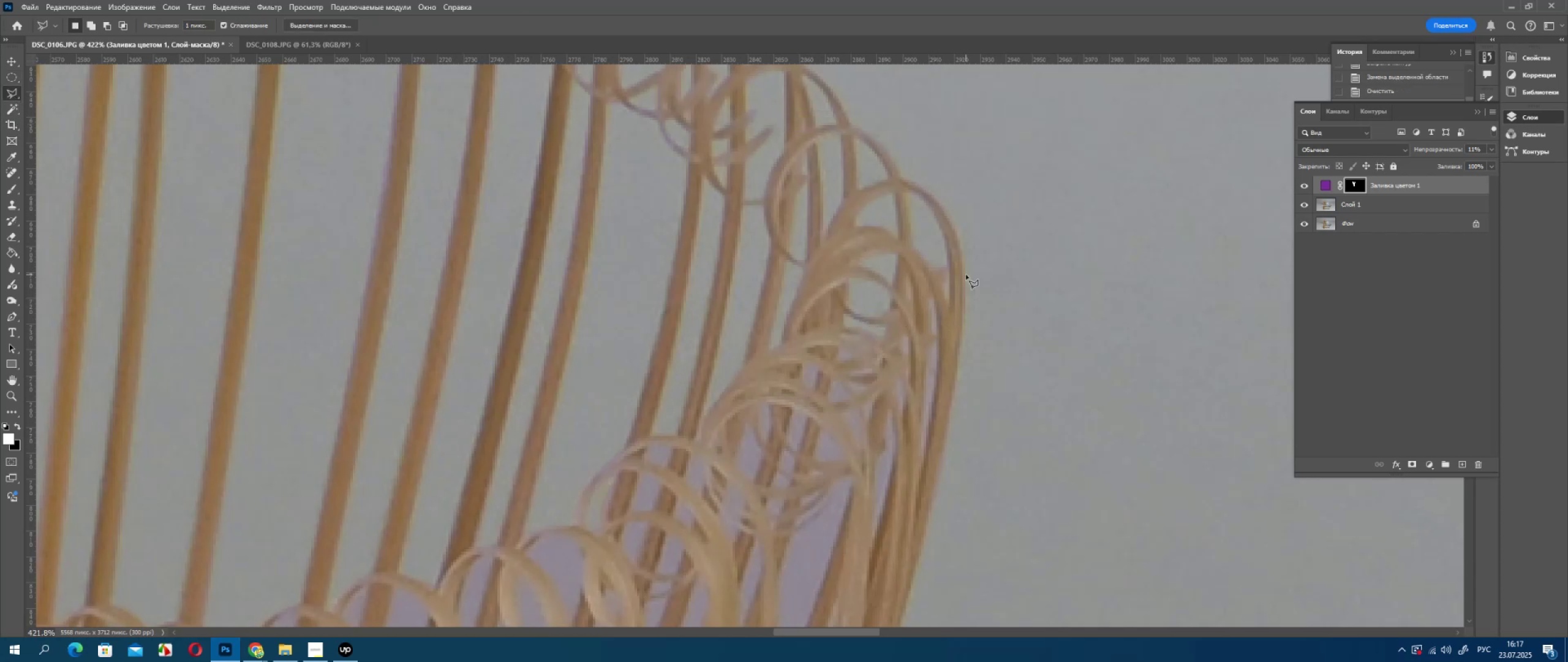 
triple_click([966, 275])
 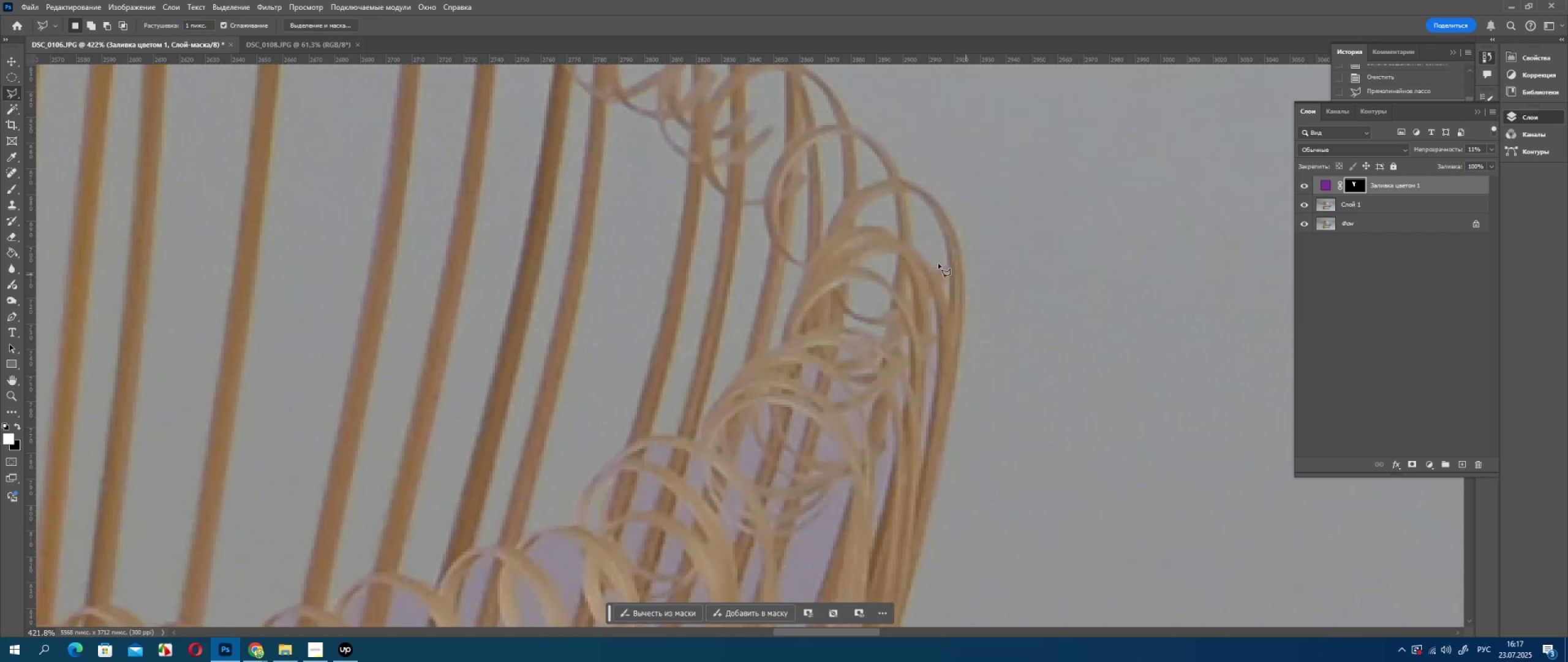 
triple_click([966, 275])
 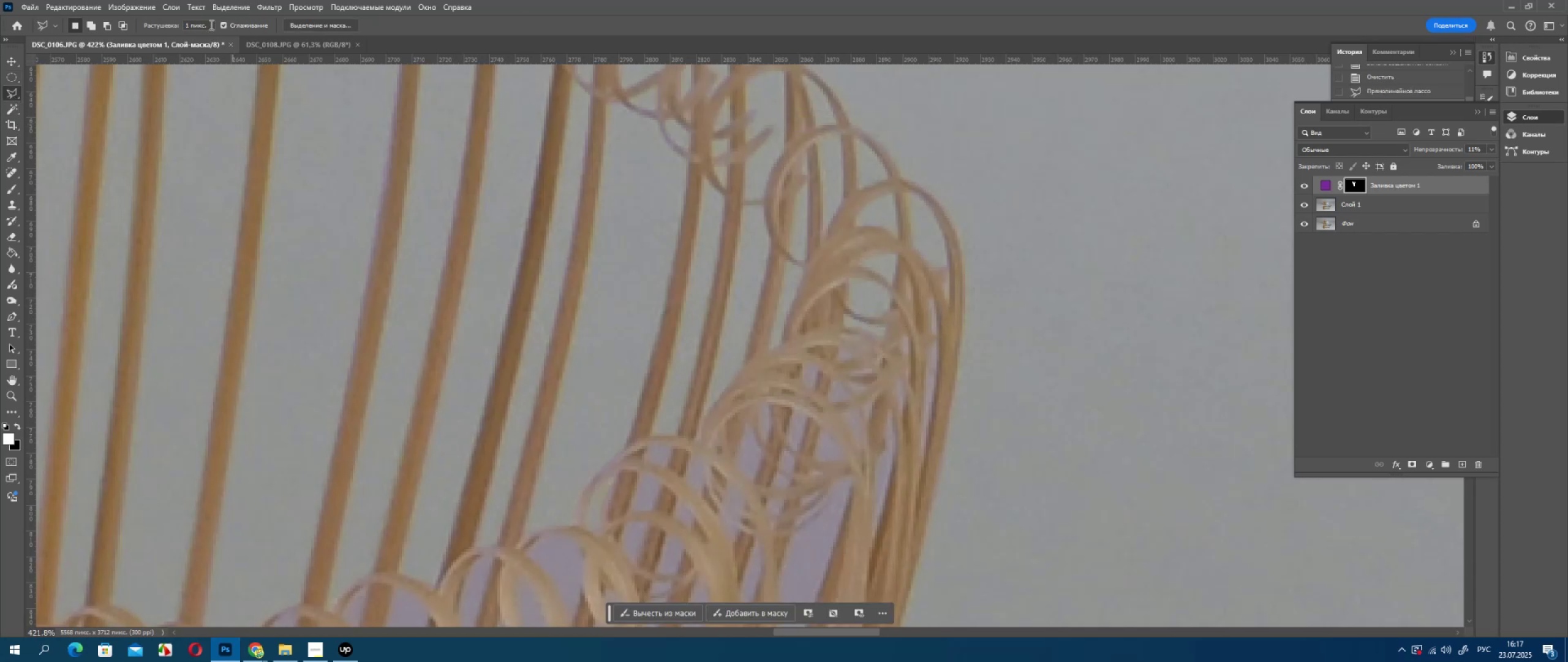 
left_click_drag(start_coordinate=[211, 23], to_coordinate=[108, 32])
 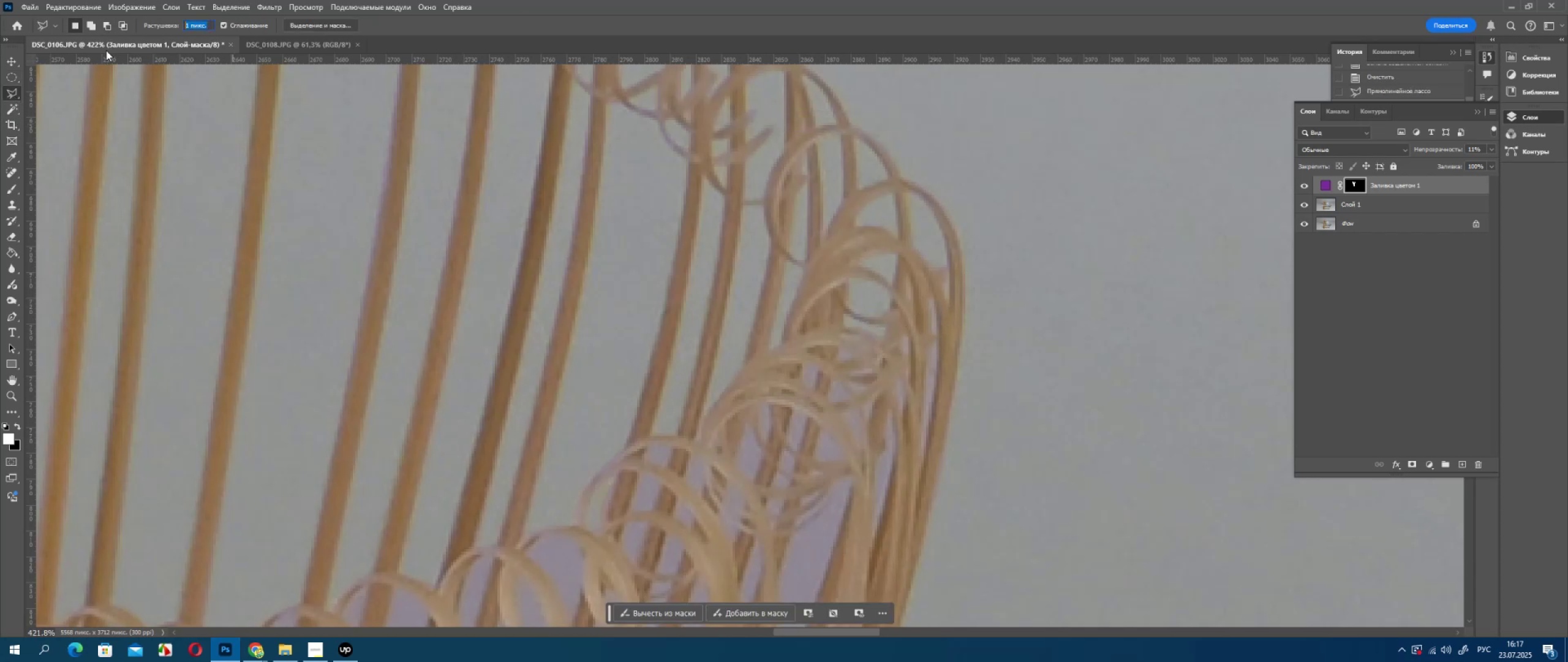 
key(Numpad0)
 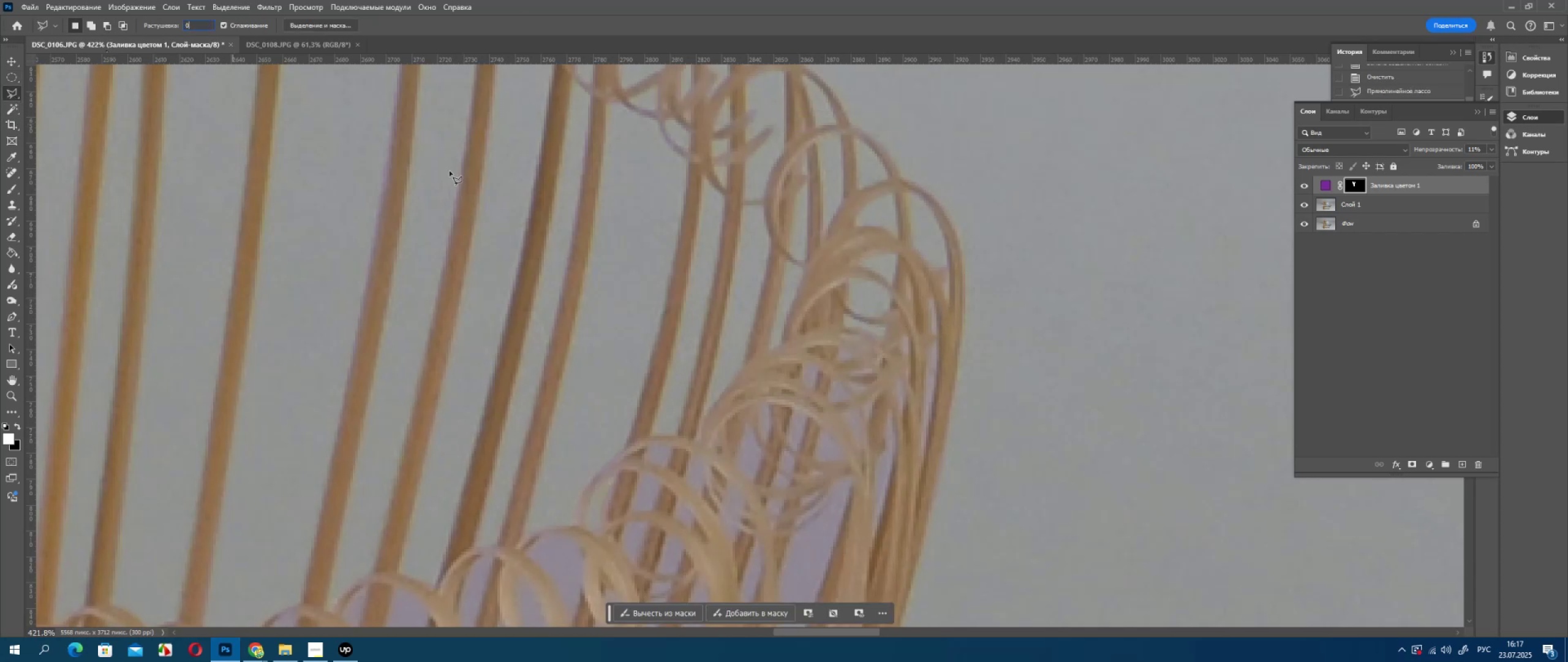 
key(Enter)
 